 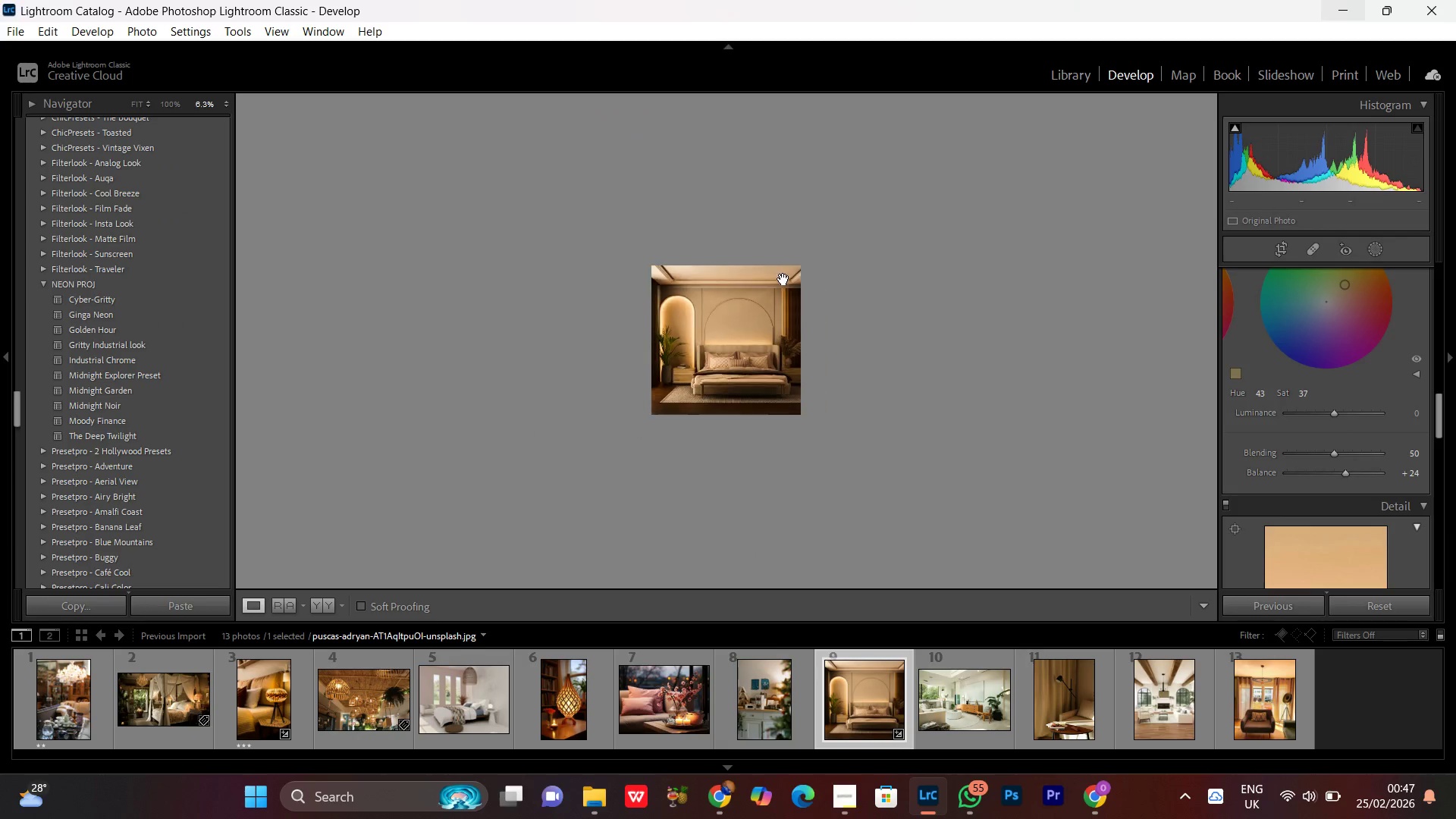 
triple_click([777, 349])
 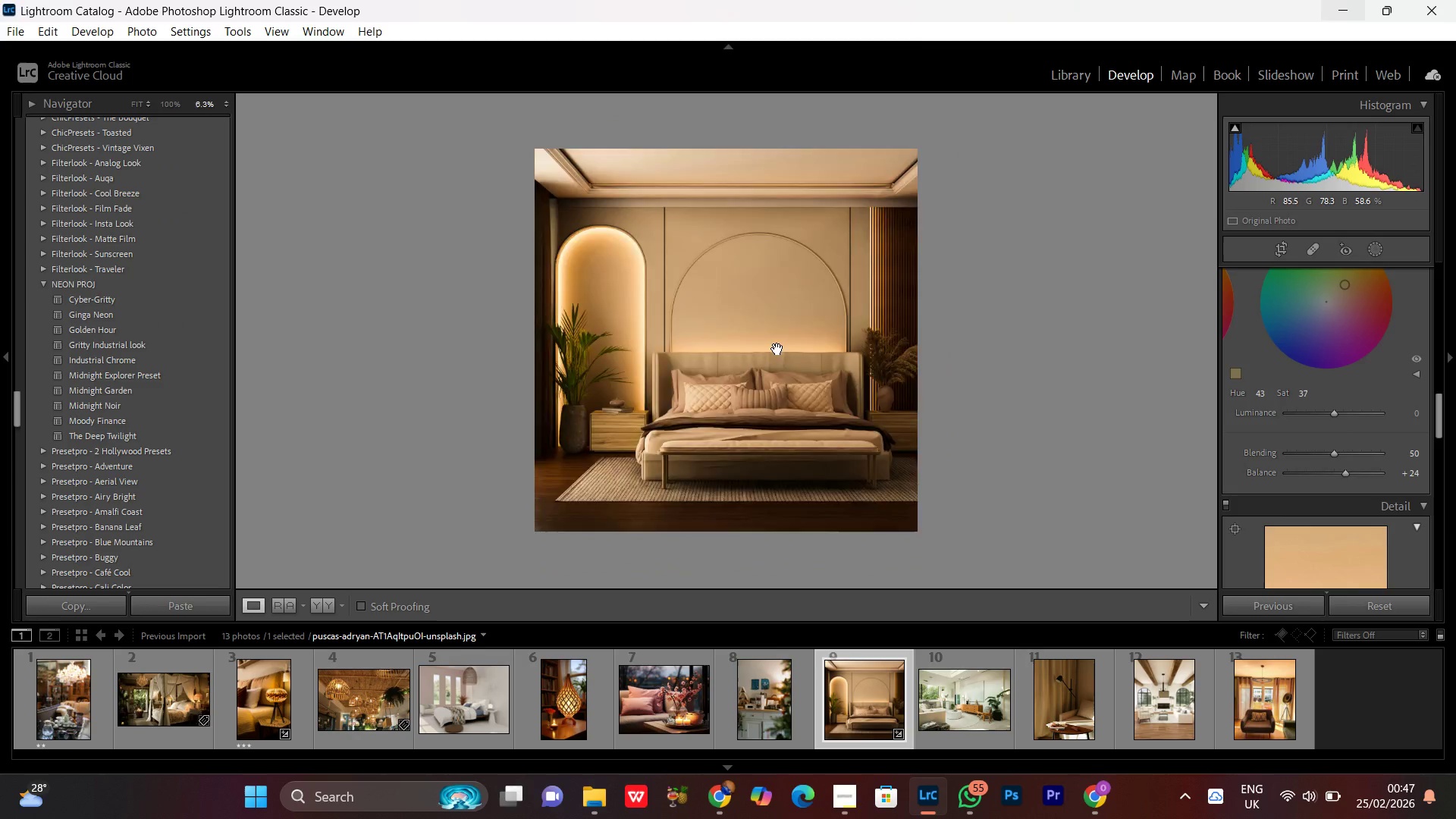 
triple_click([777, 349])
 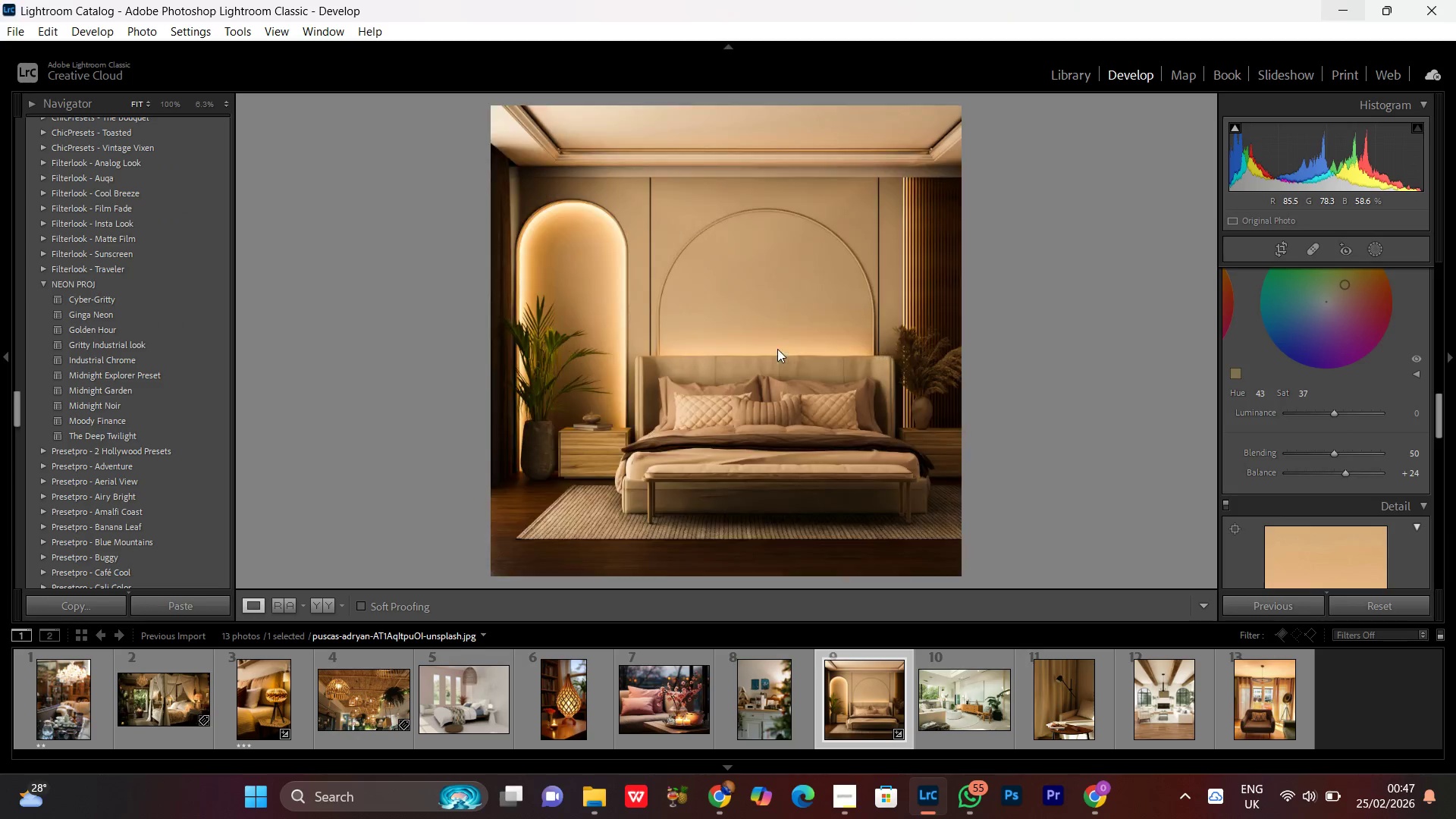 
triple_click([777, 349])
 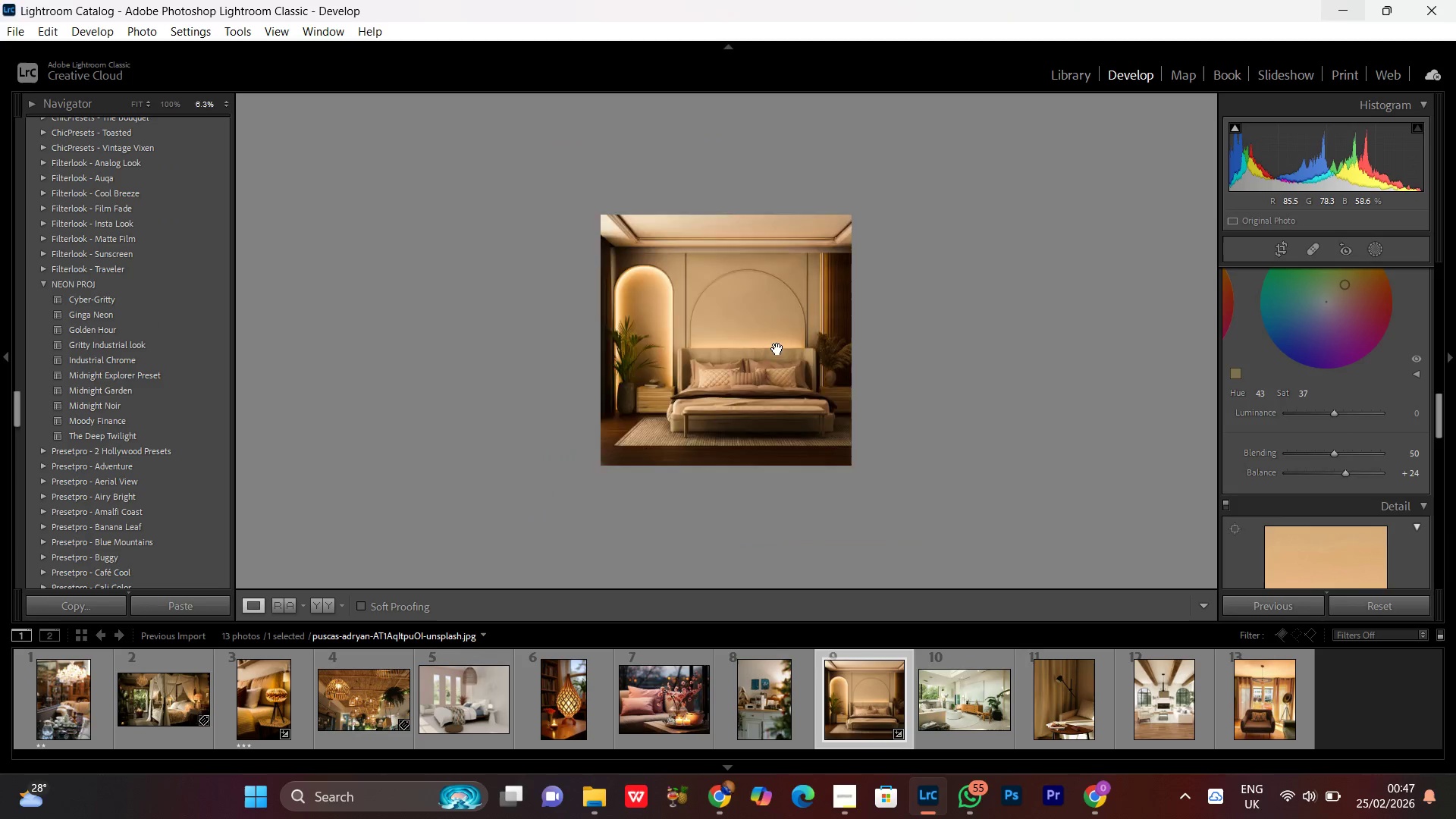 
triple_click([777, 349])
 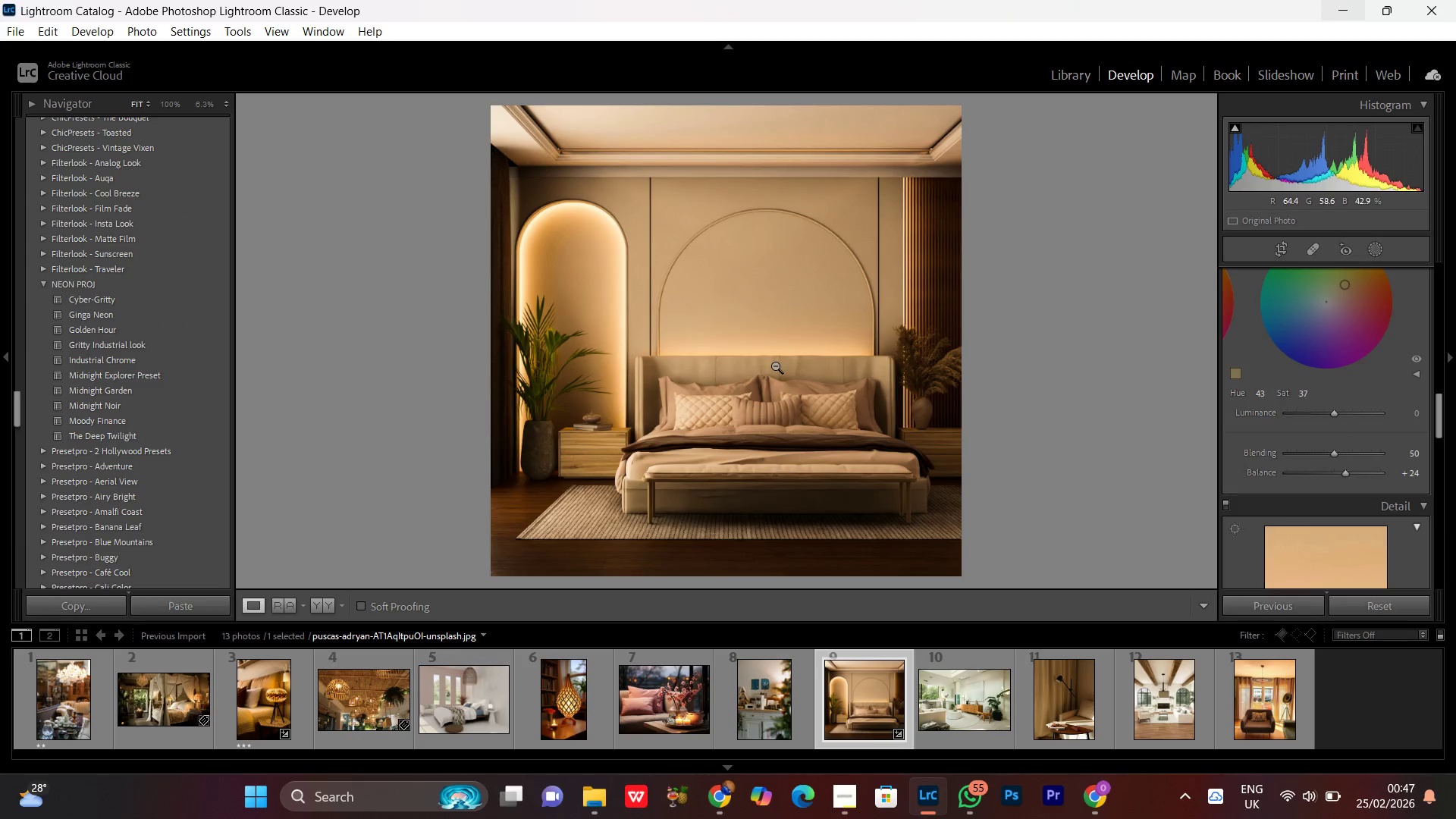 
double_click([775, 366])
 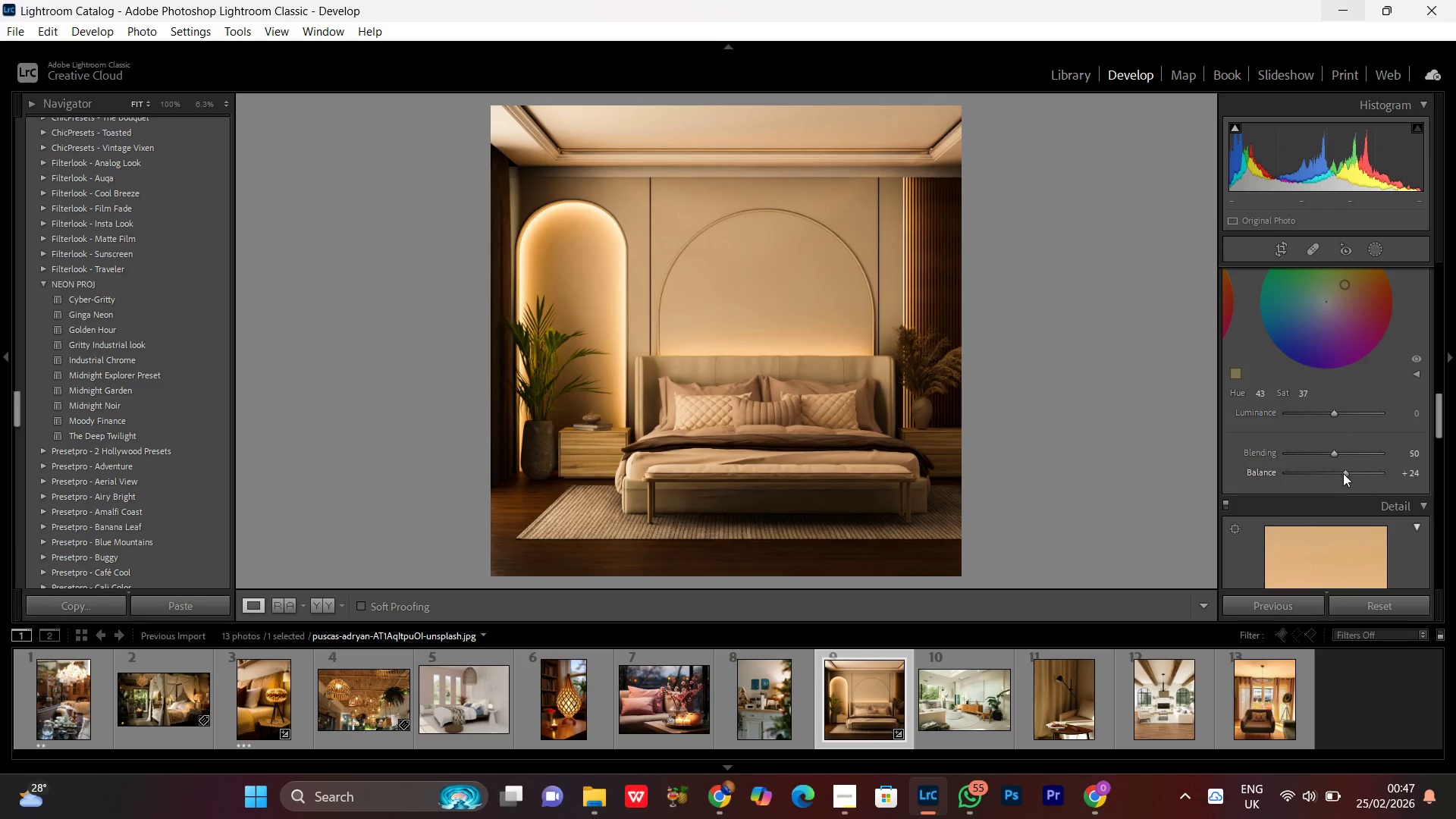 
left_click_drag(start_coordinate=[1343, 627], to_coordinate=[1342, 538])
 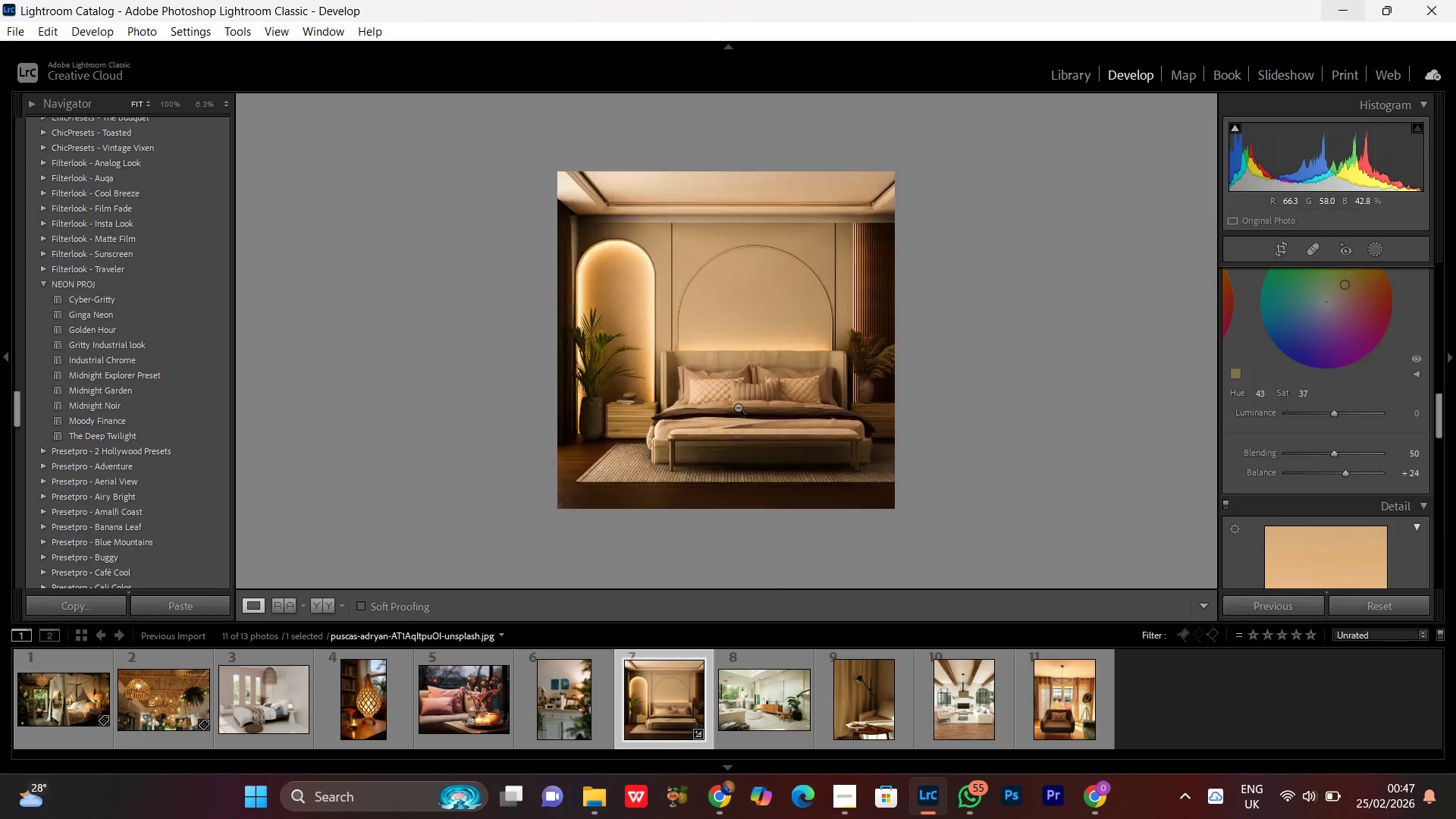 
double_click([740, 384])
 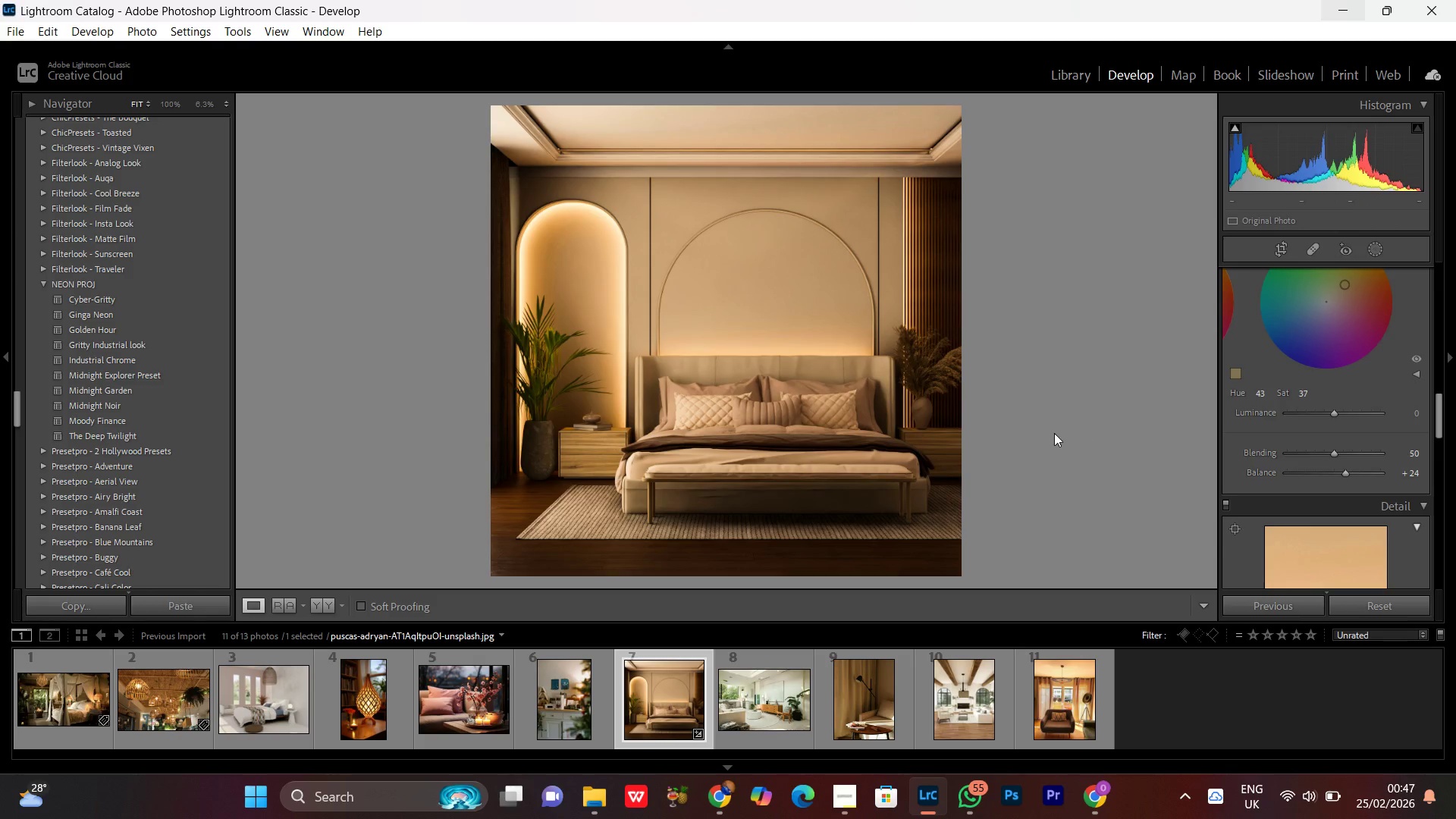 
wait(5.17)
 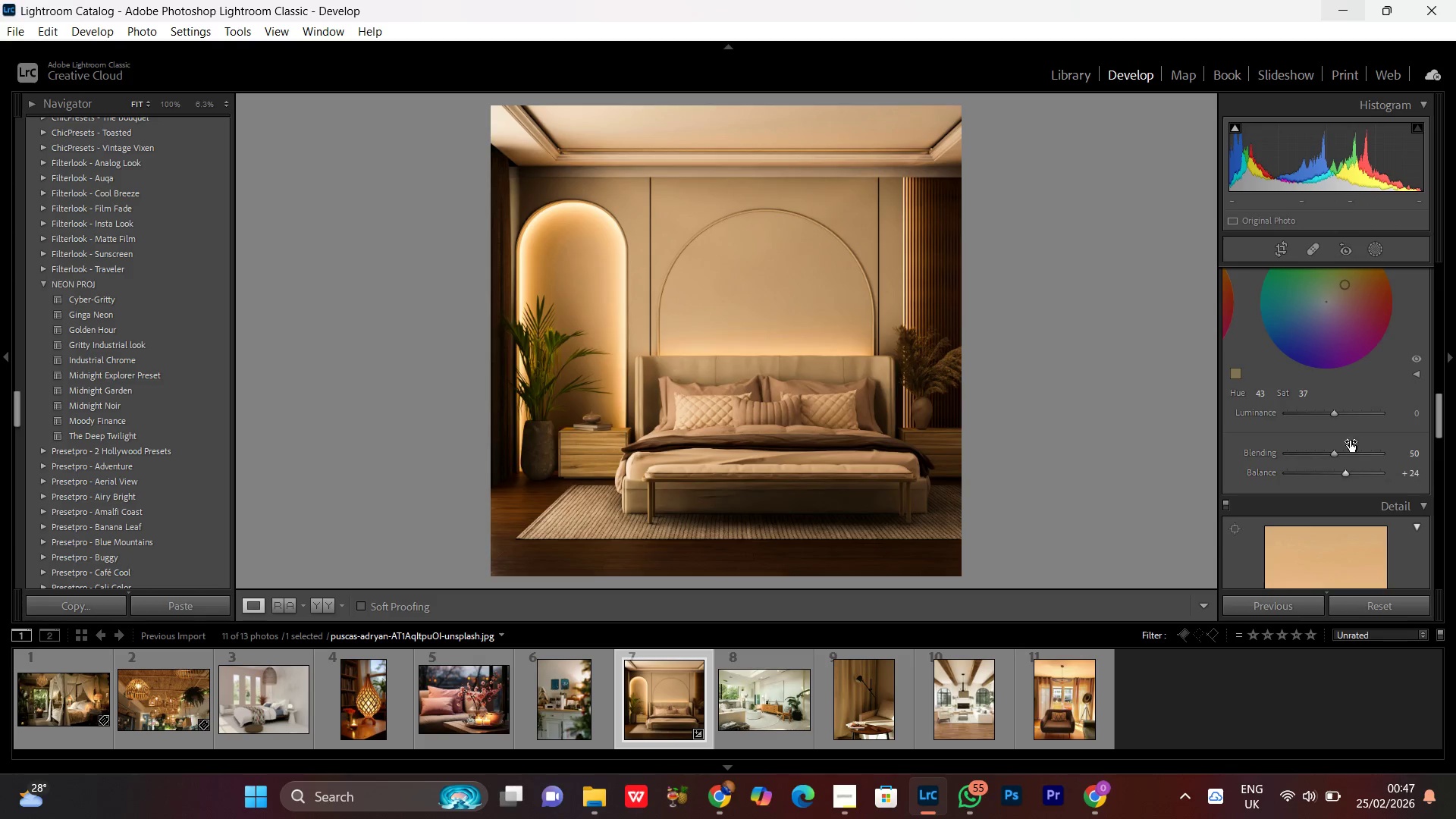 
scroll: coordinate [1354, 441], scroll_direction: up, amount: 2.0
 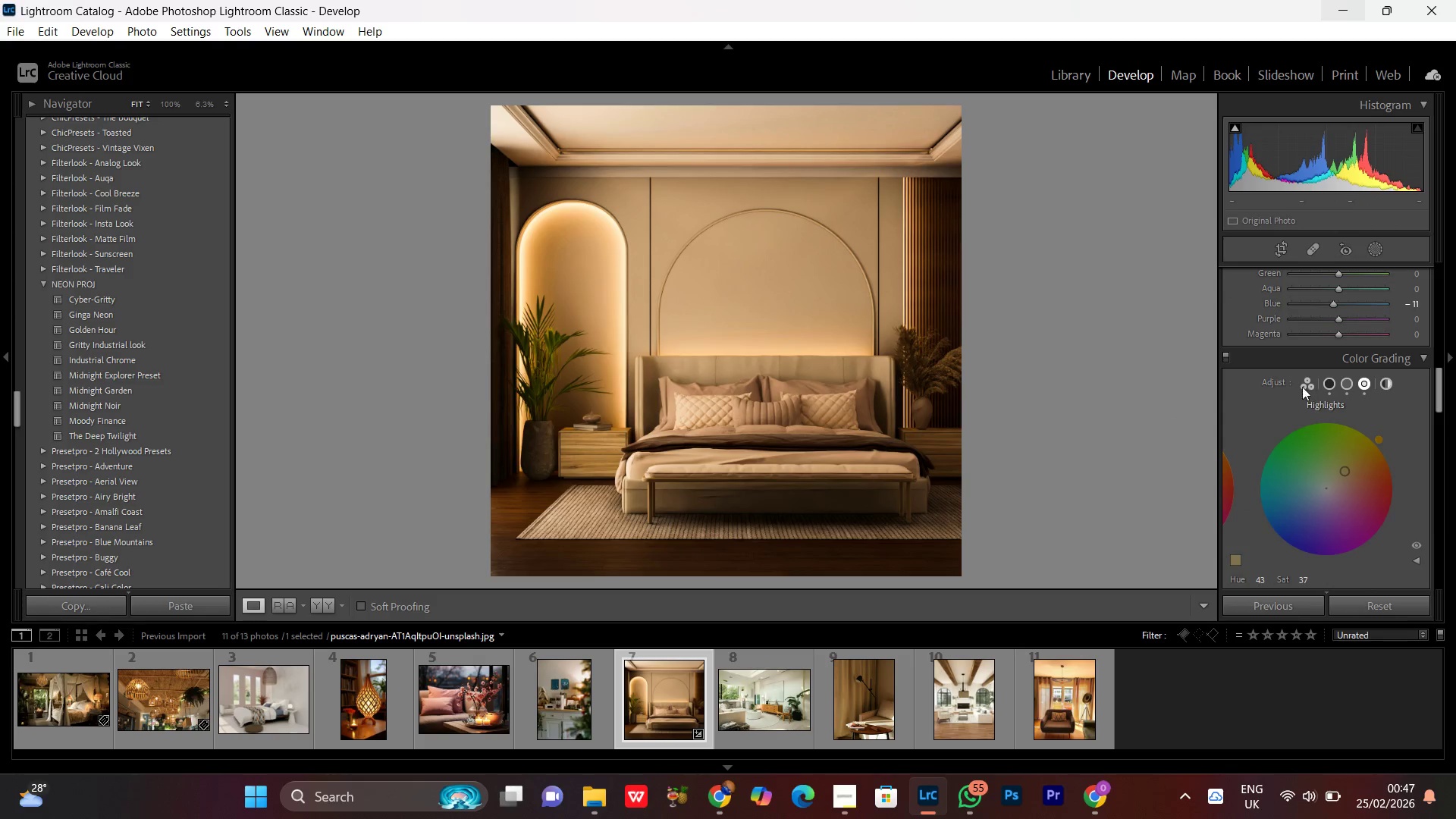 
left_click([1301, 380])
 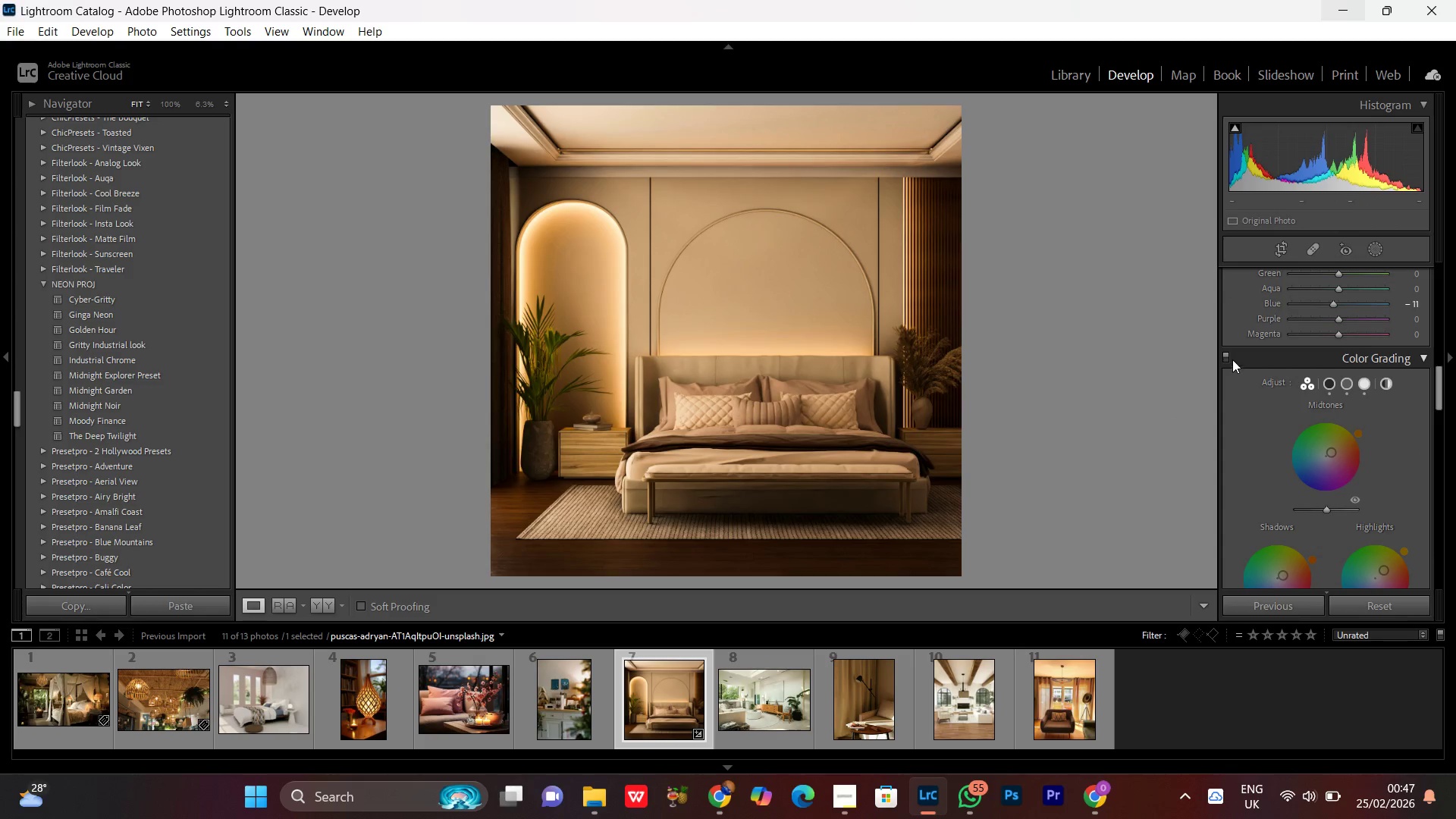 
left_click([1224, 359])
 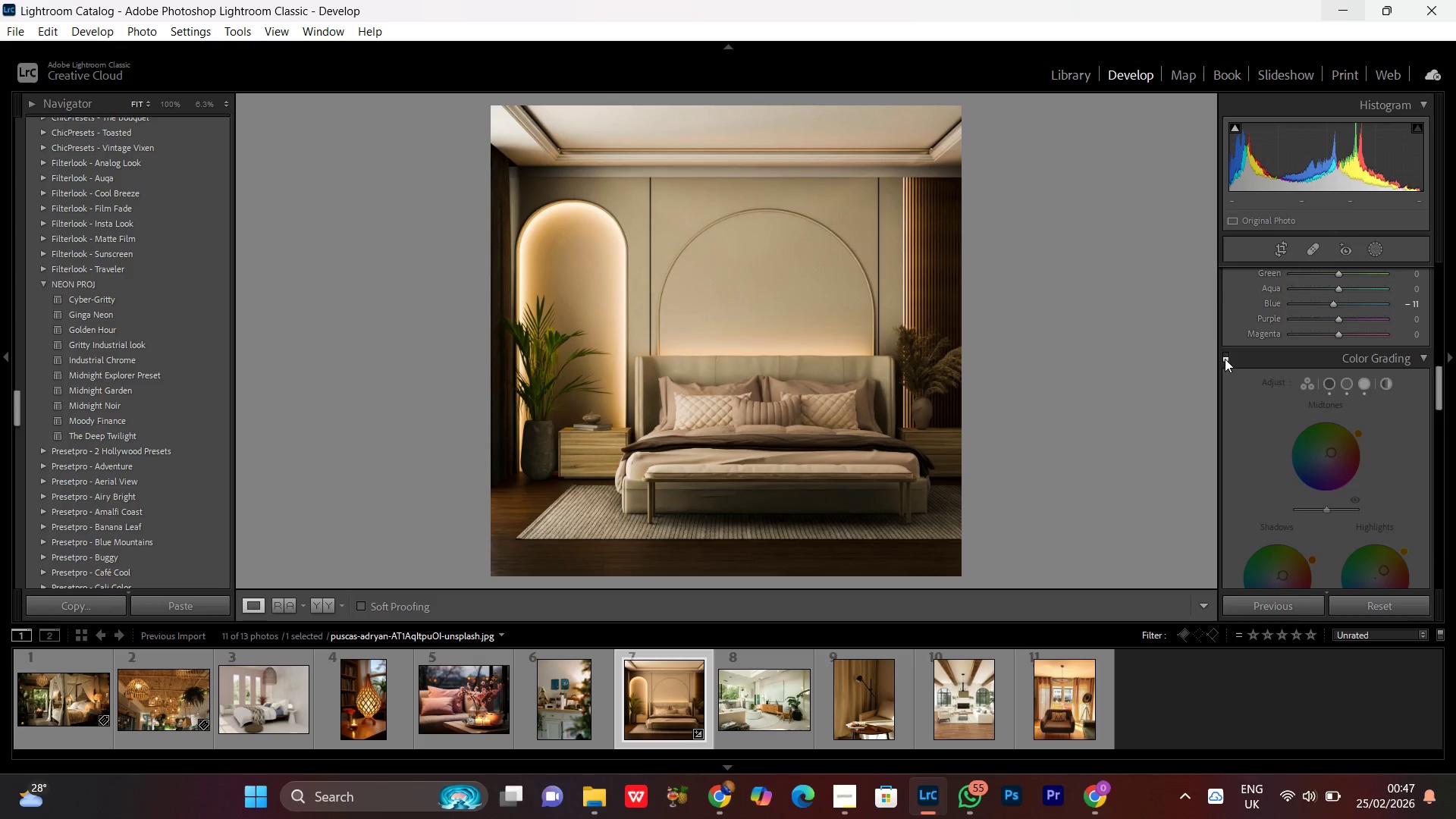 
left_click([1225, 359])
 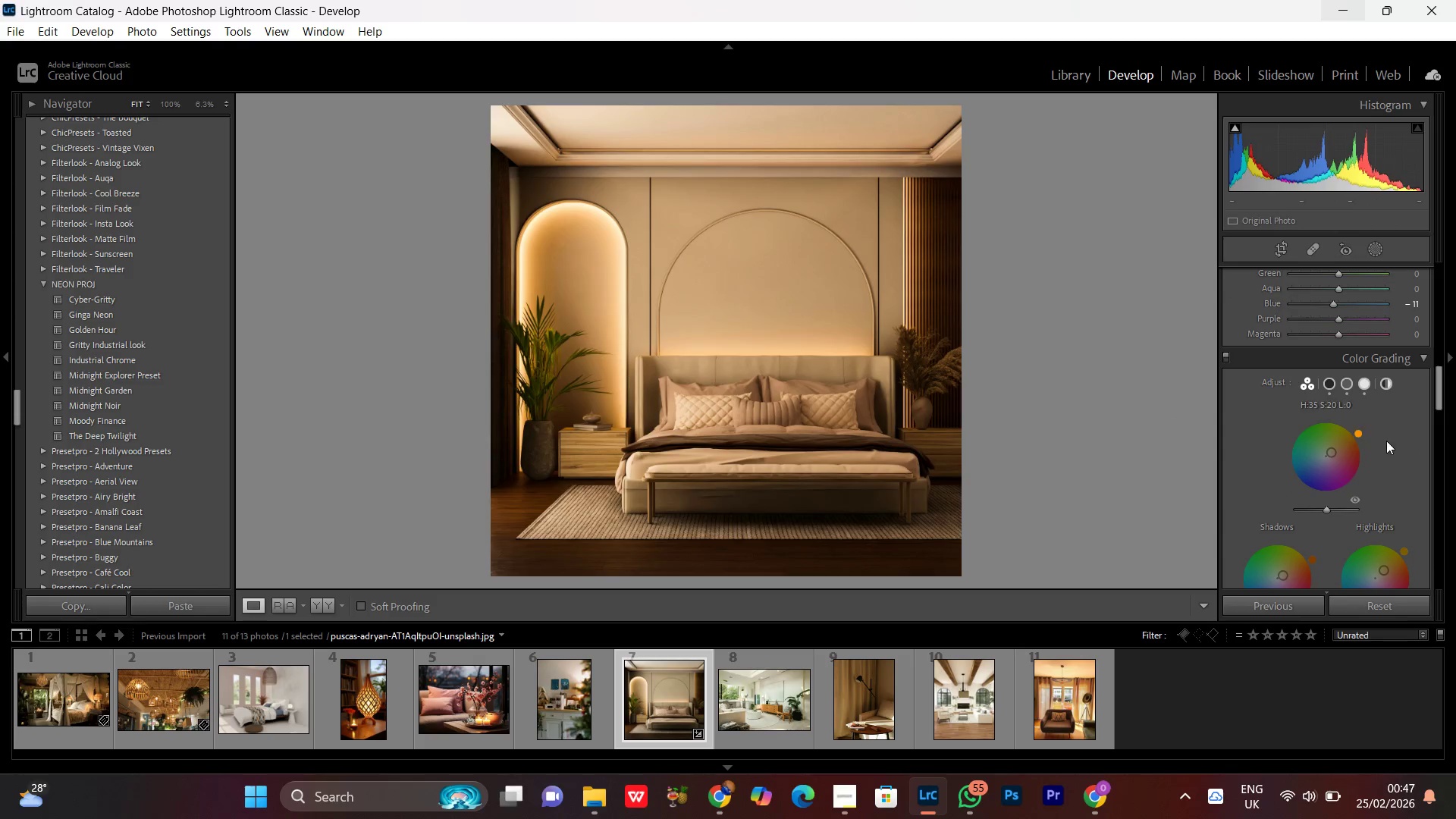 
scroll: coordinate [1384, 529], scroll_direction: down, amount: 8.0
 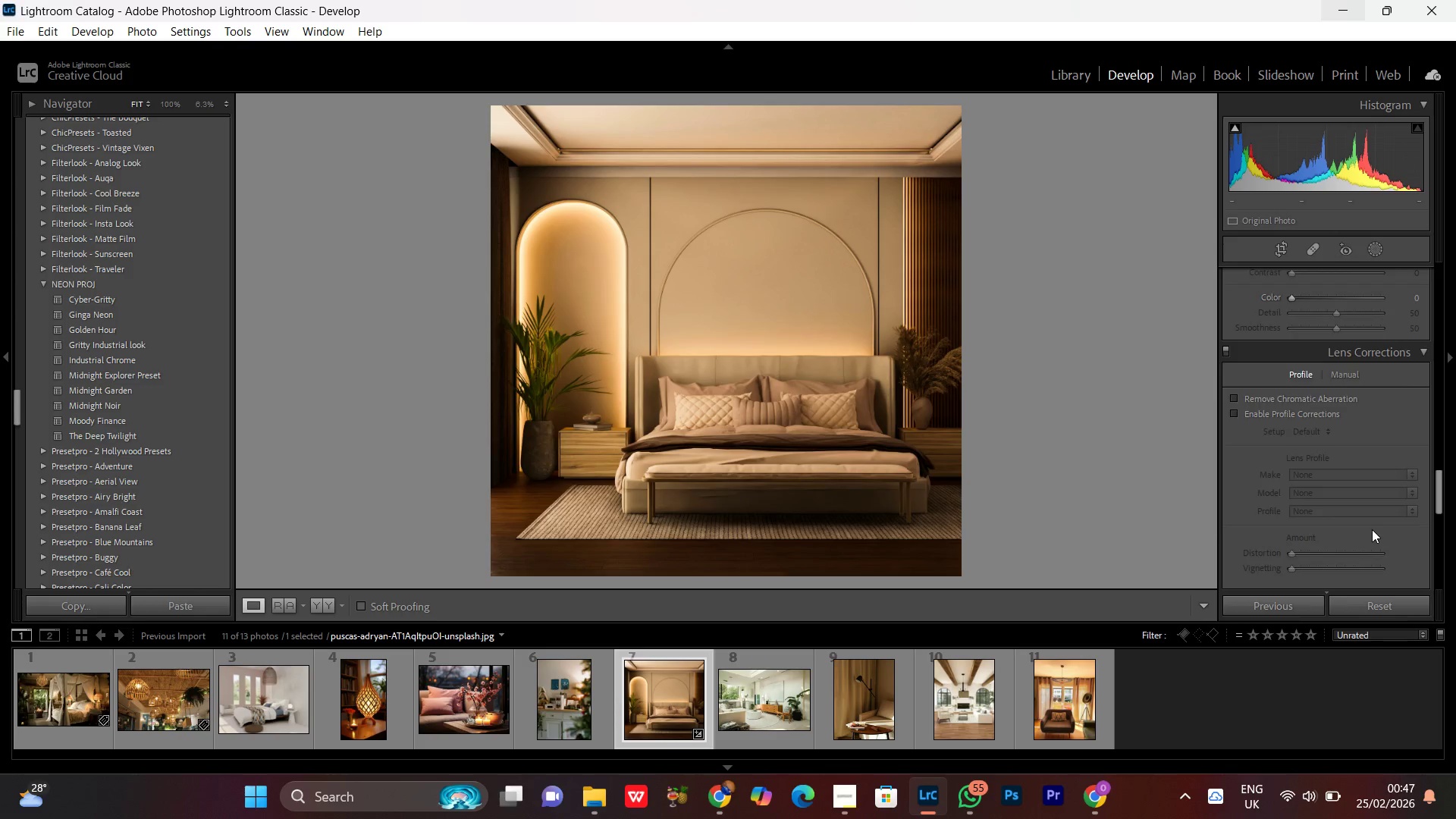 
scroll: coordinate [1326, 466], scroll_direction: none, amount: 0.0
 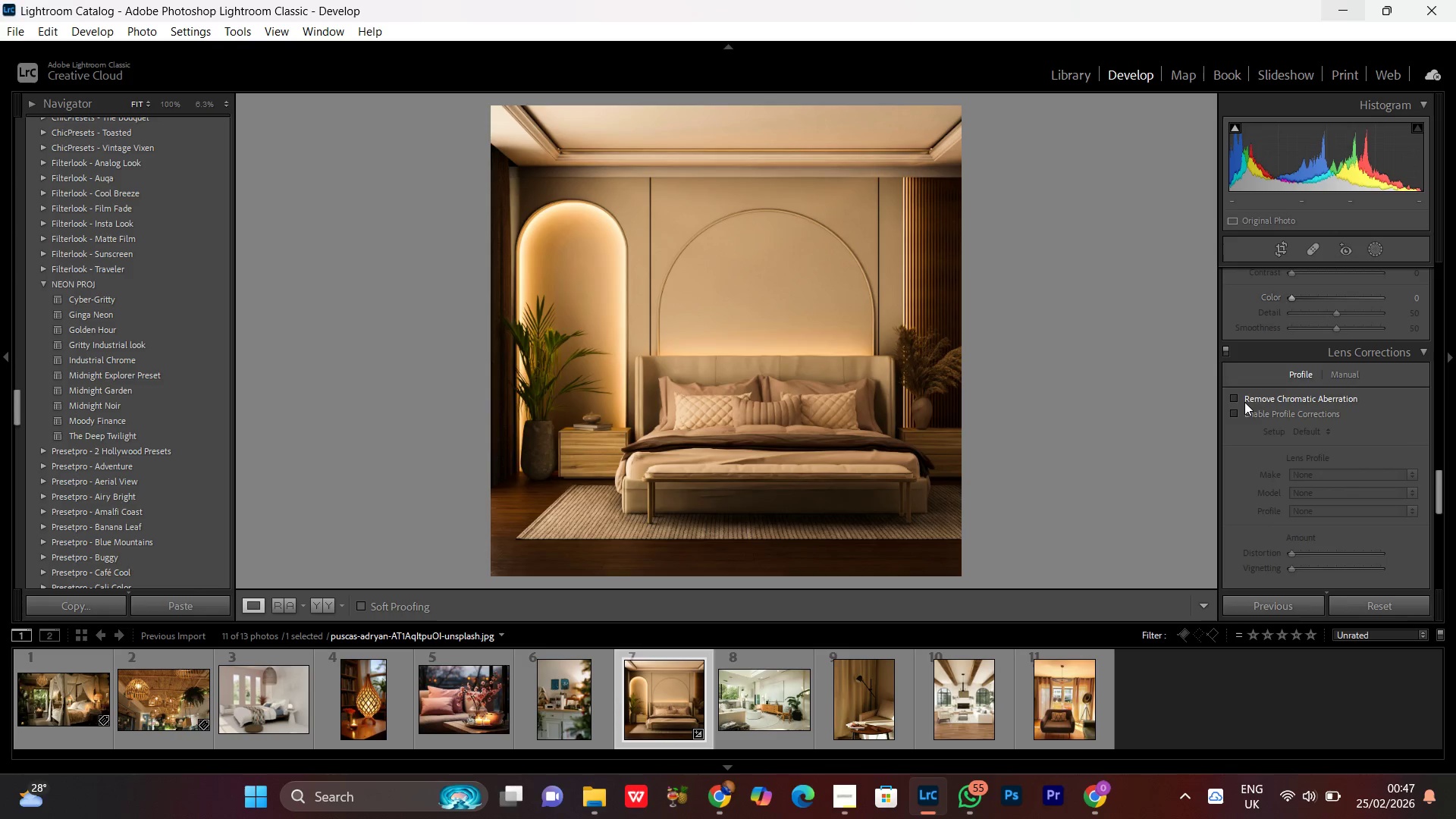 
wait(5.38)
 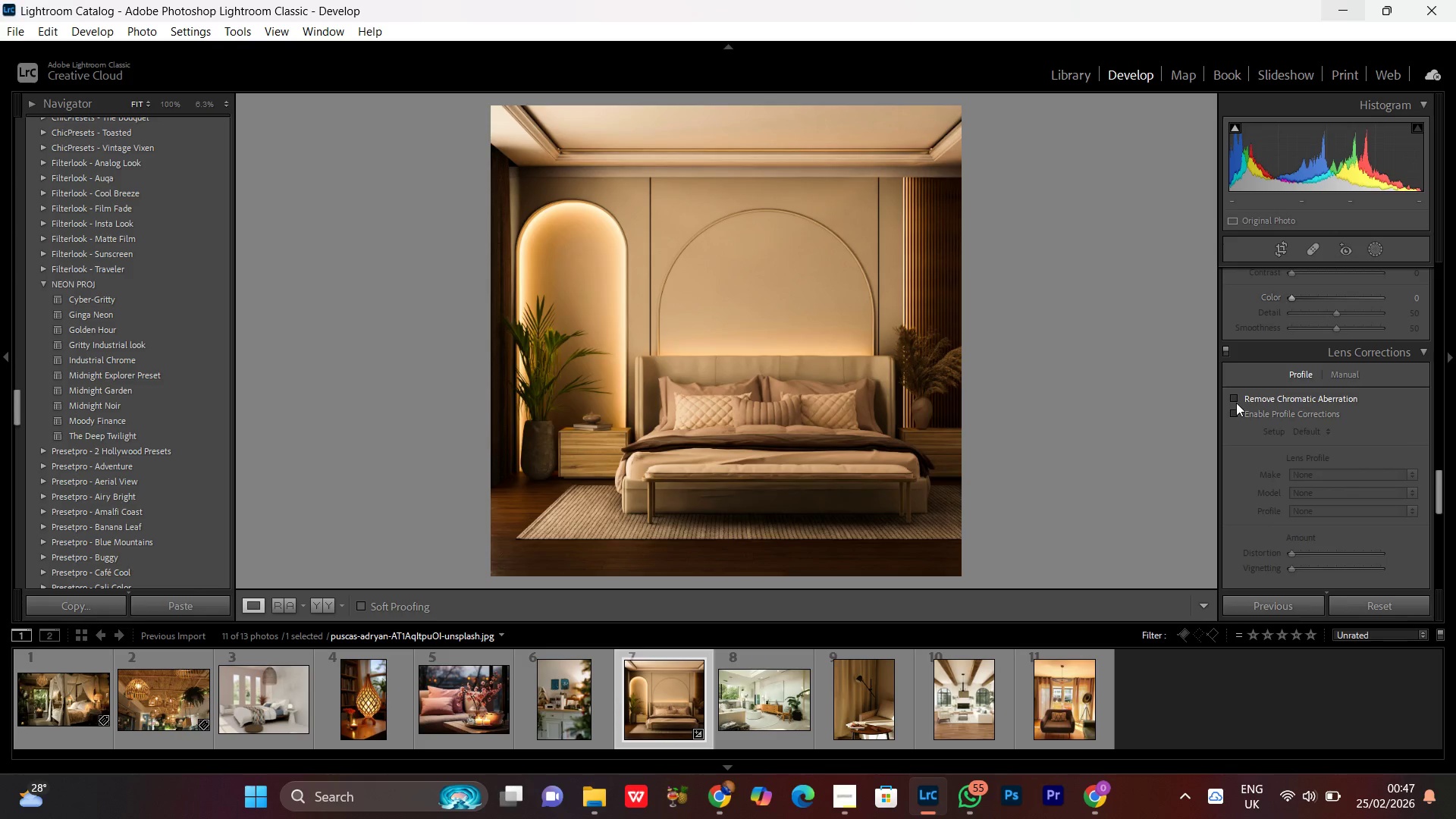 
left_click([1238, 410])
 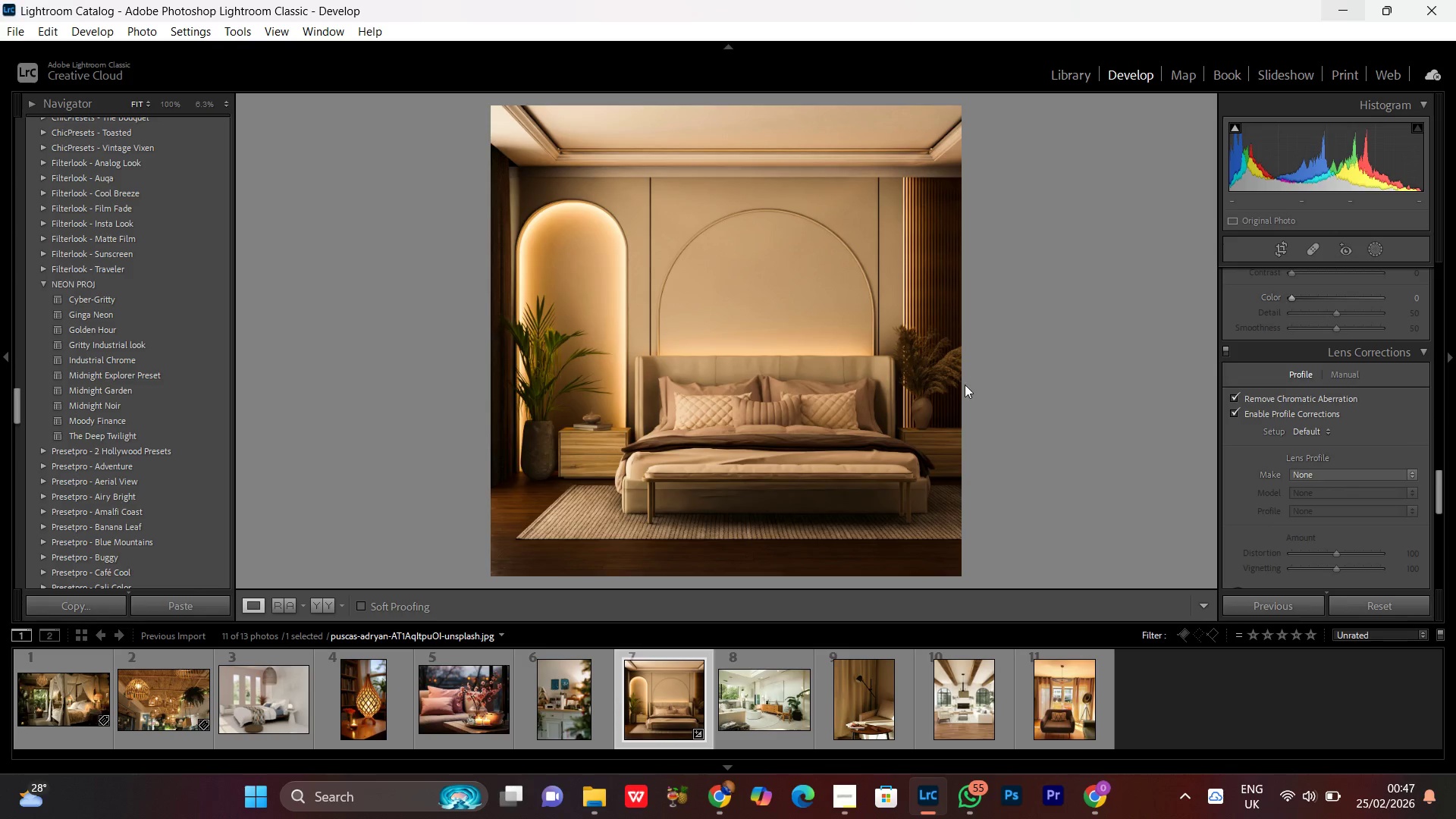 
double_click([823, 374])
 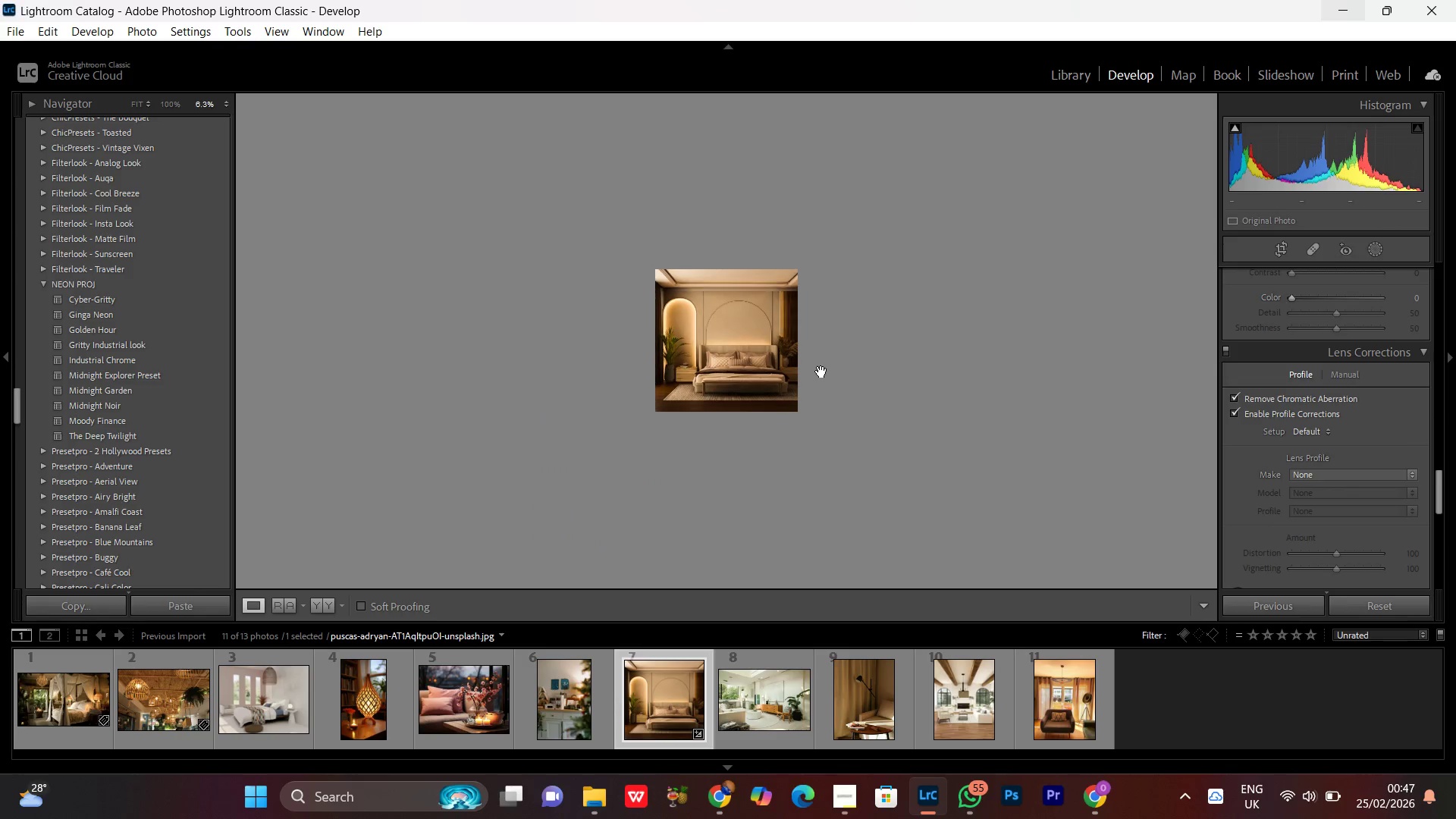 
triple_click([821, 372])
 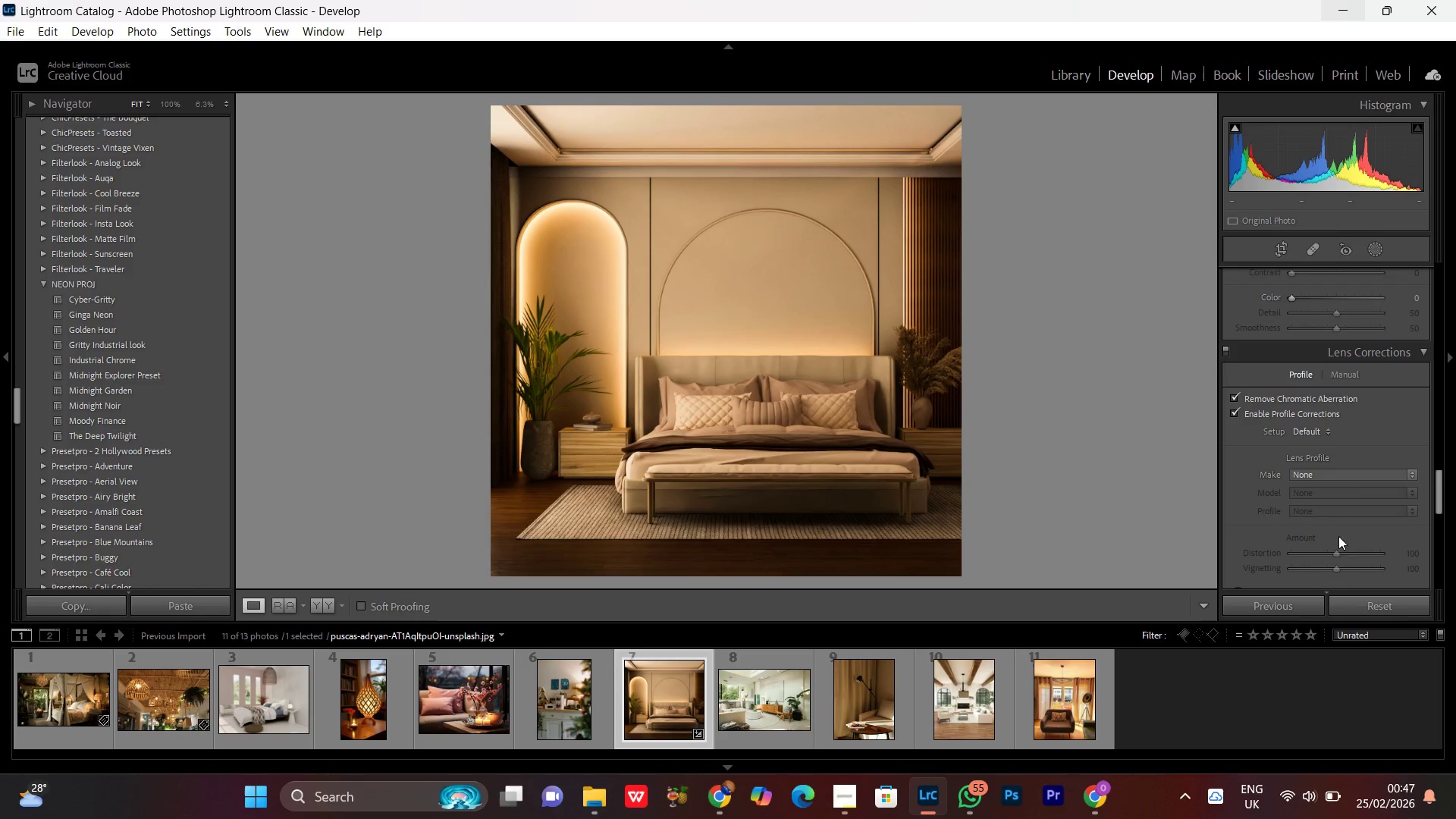 
scroll: coordinate [1332, 405], scroll_direction: up, amount: 15.0
 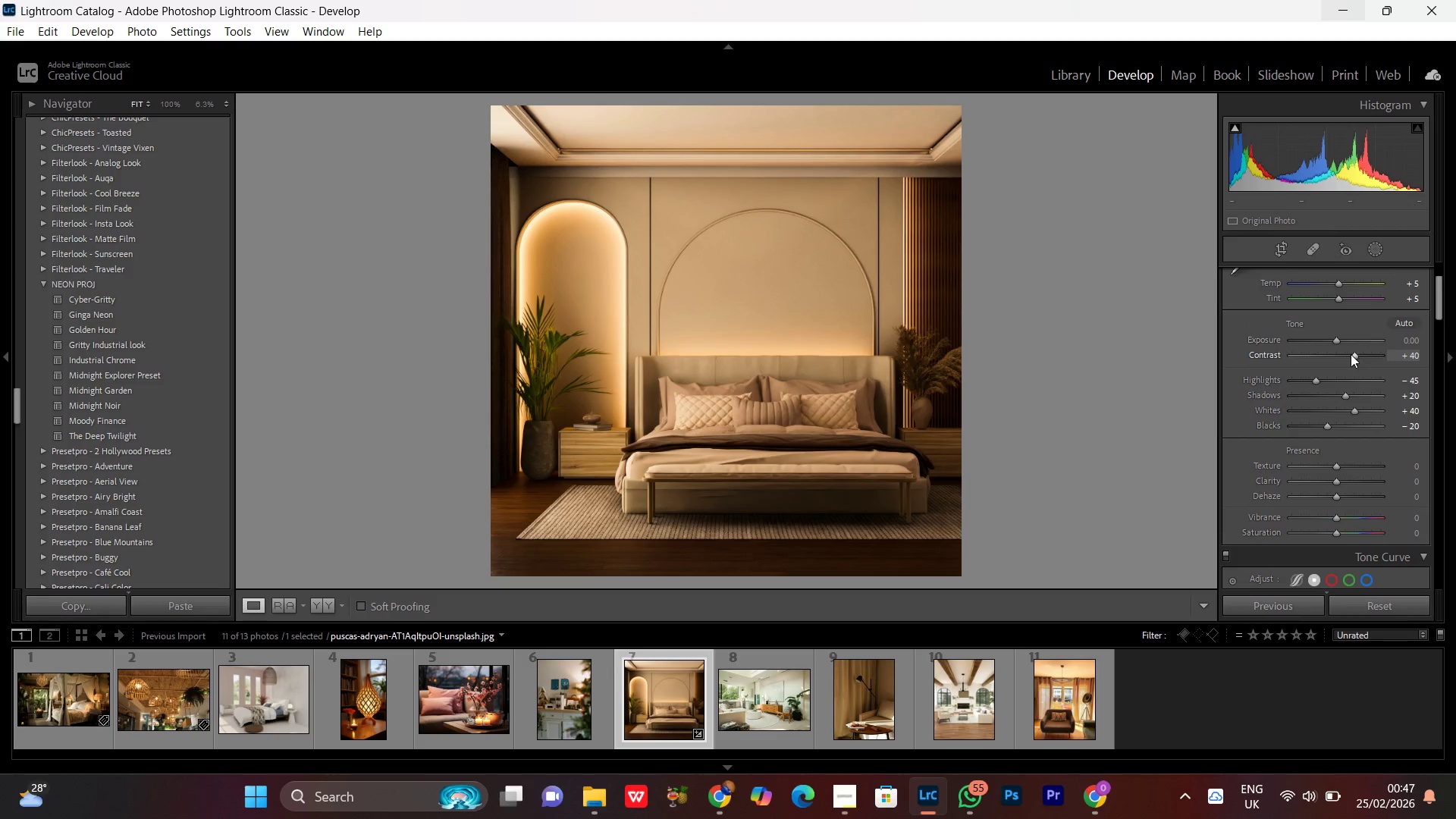 
left_click([1351, 354])
 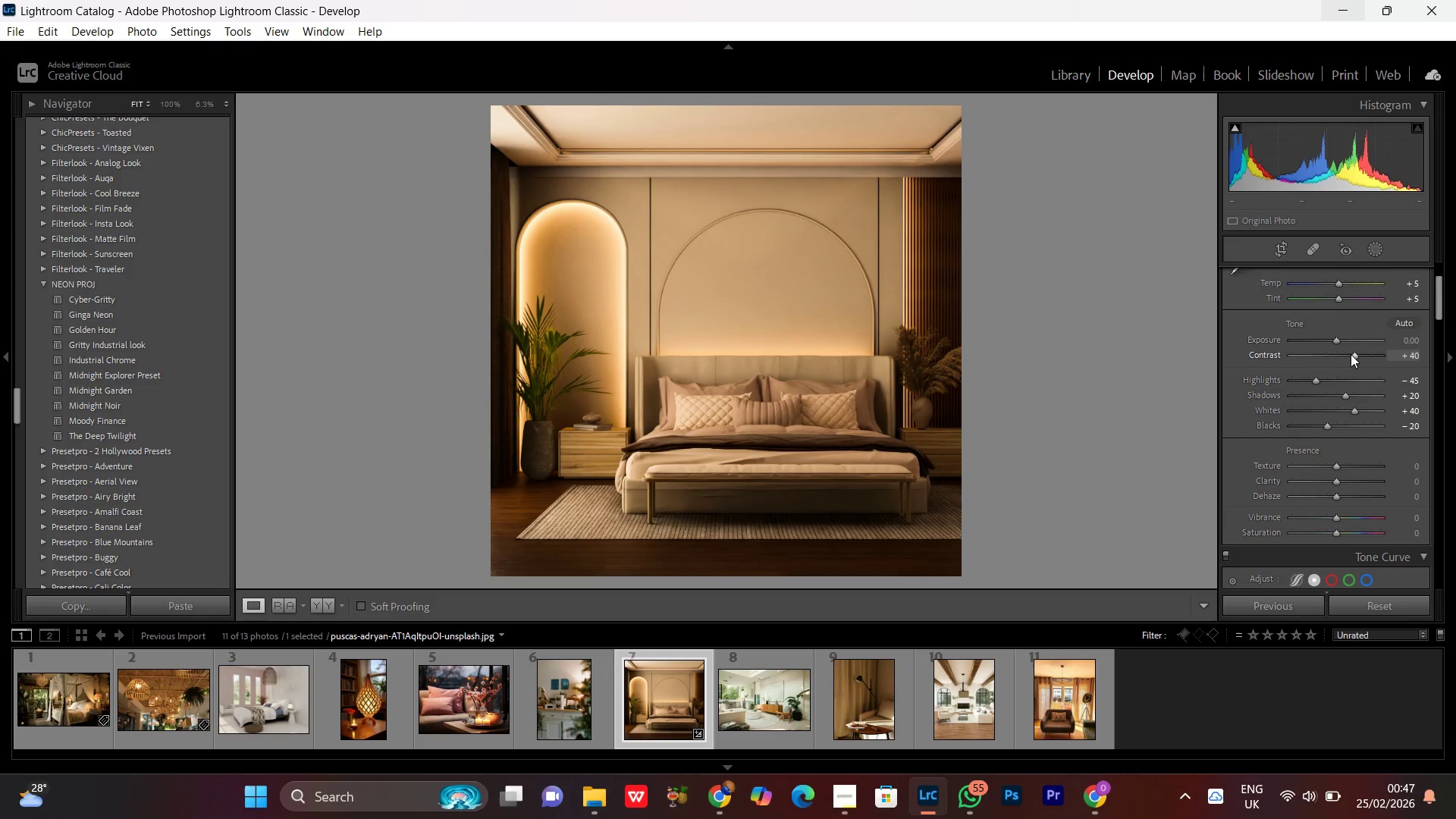 
scroll: coordinate [1351, 354], scroll_direction: none, amount: 0.0
 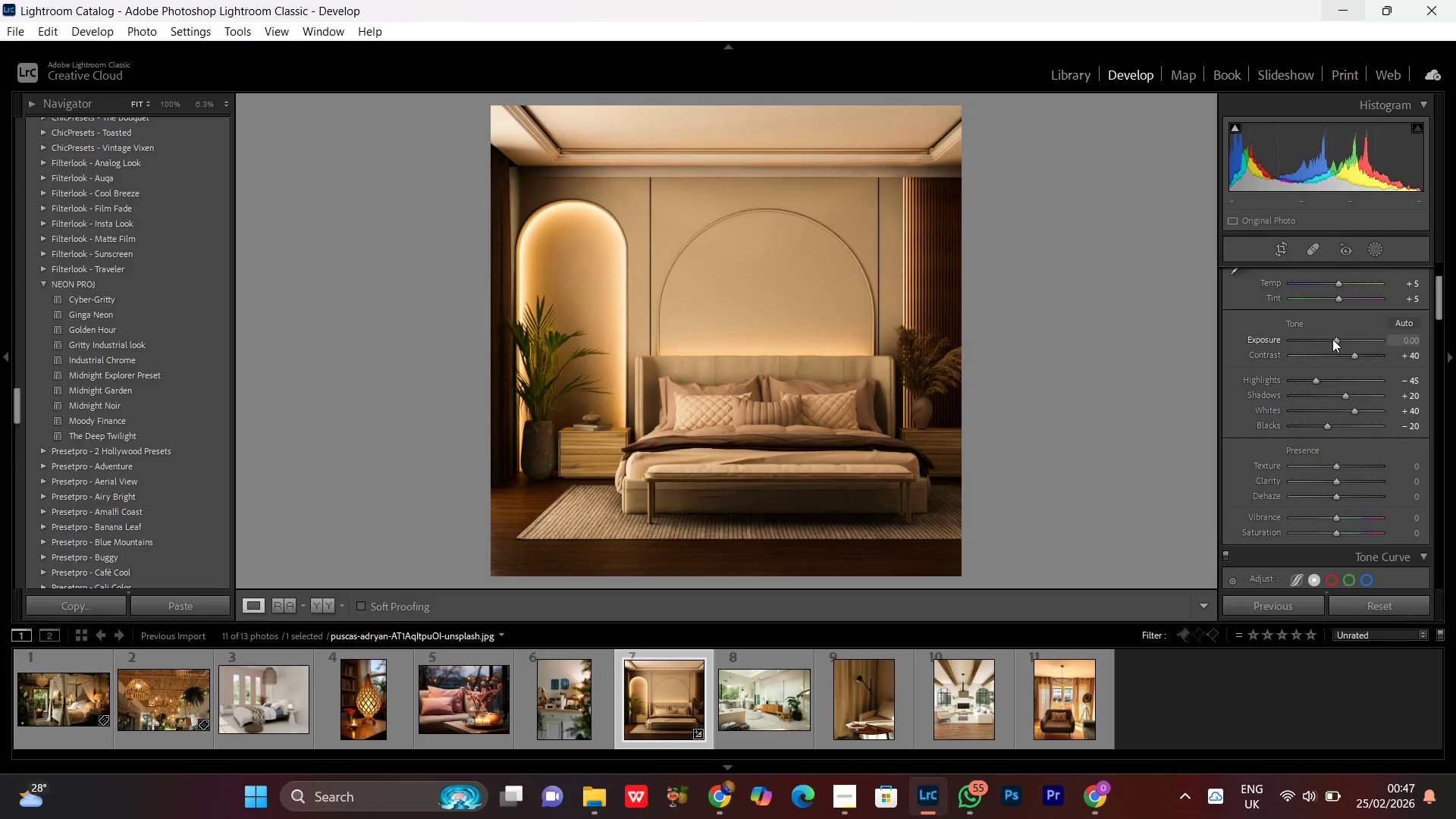 
left_click([1337, 341])
 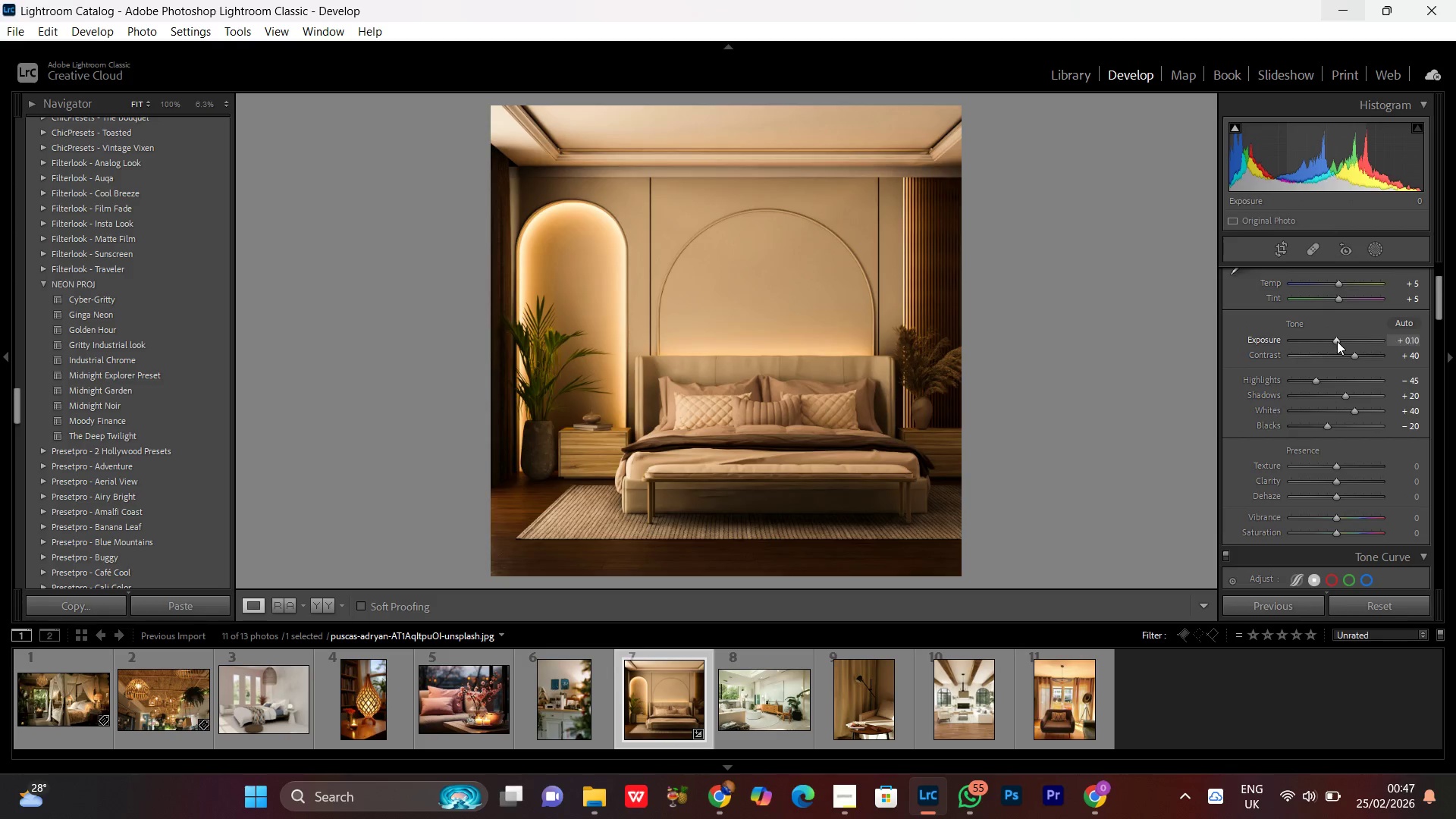 
scroll: coordinate [1337, 341], scroll_direction: up, amount: 1.0
 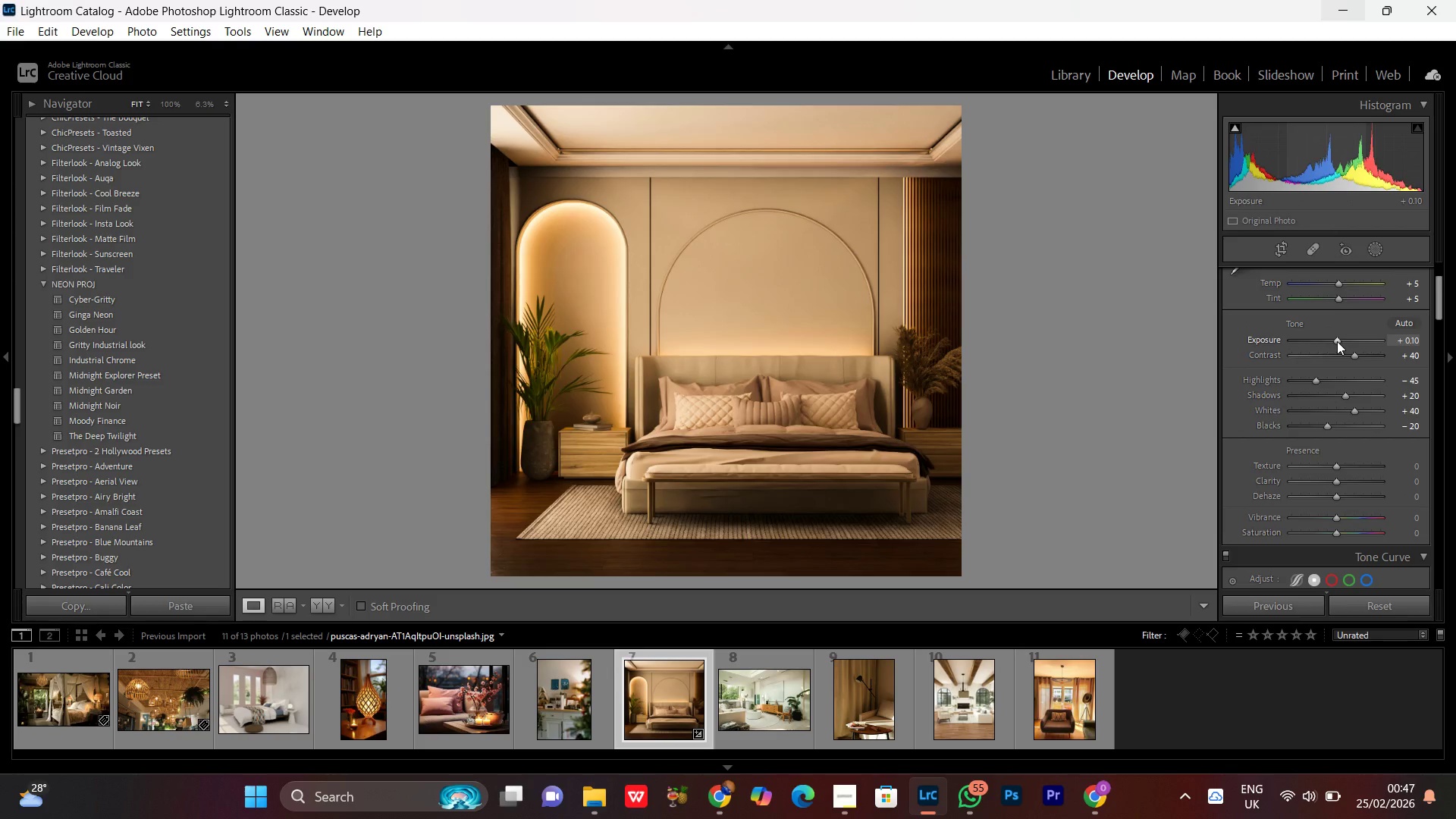 
scroll: coordinate [1337, 341], scroll_direction: down, amount: 1.0
 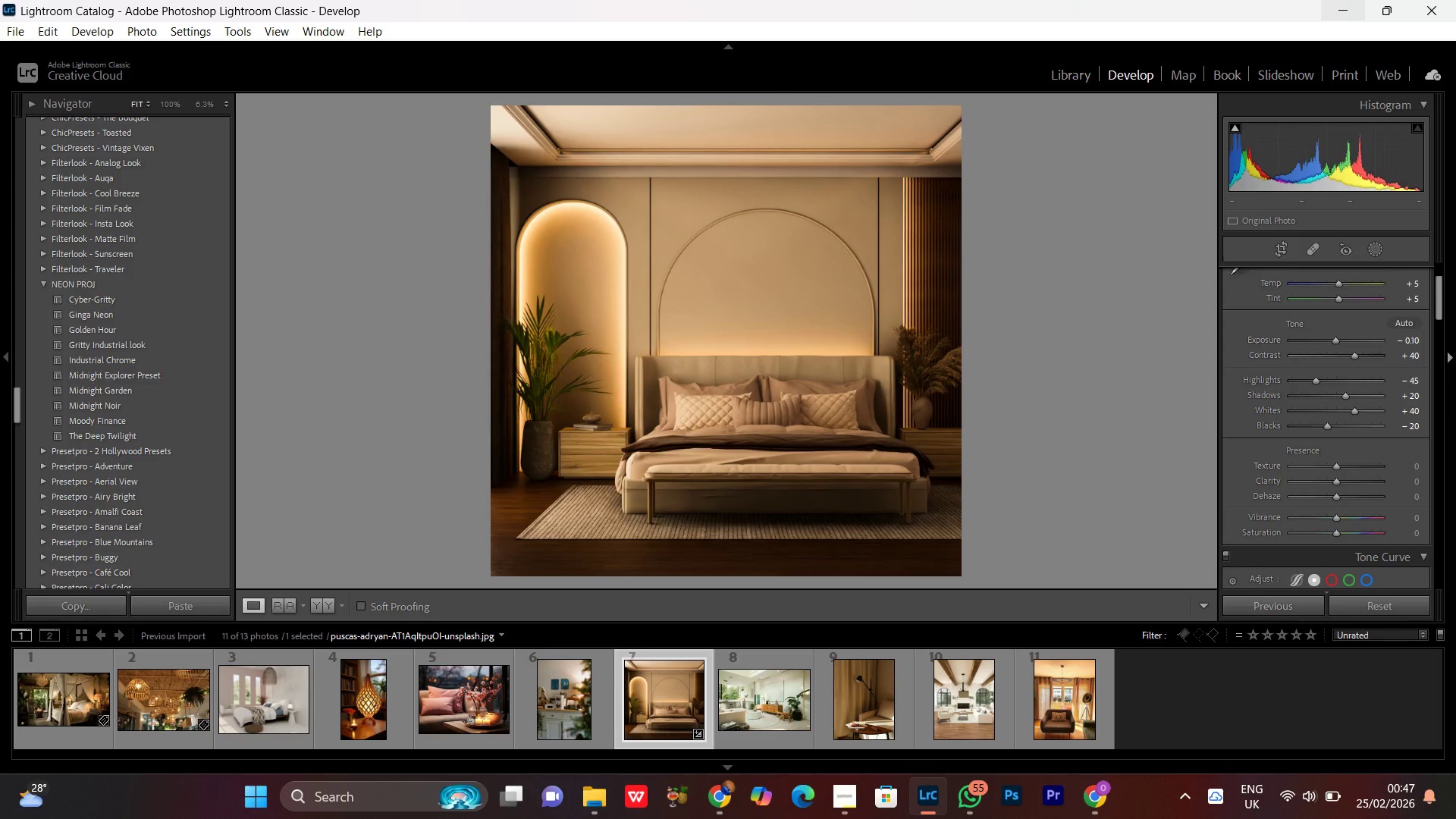 
double_click([852, 351])
 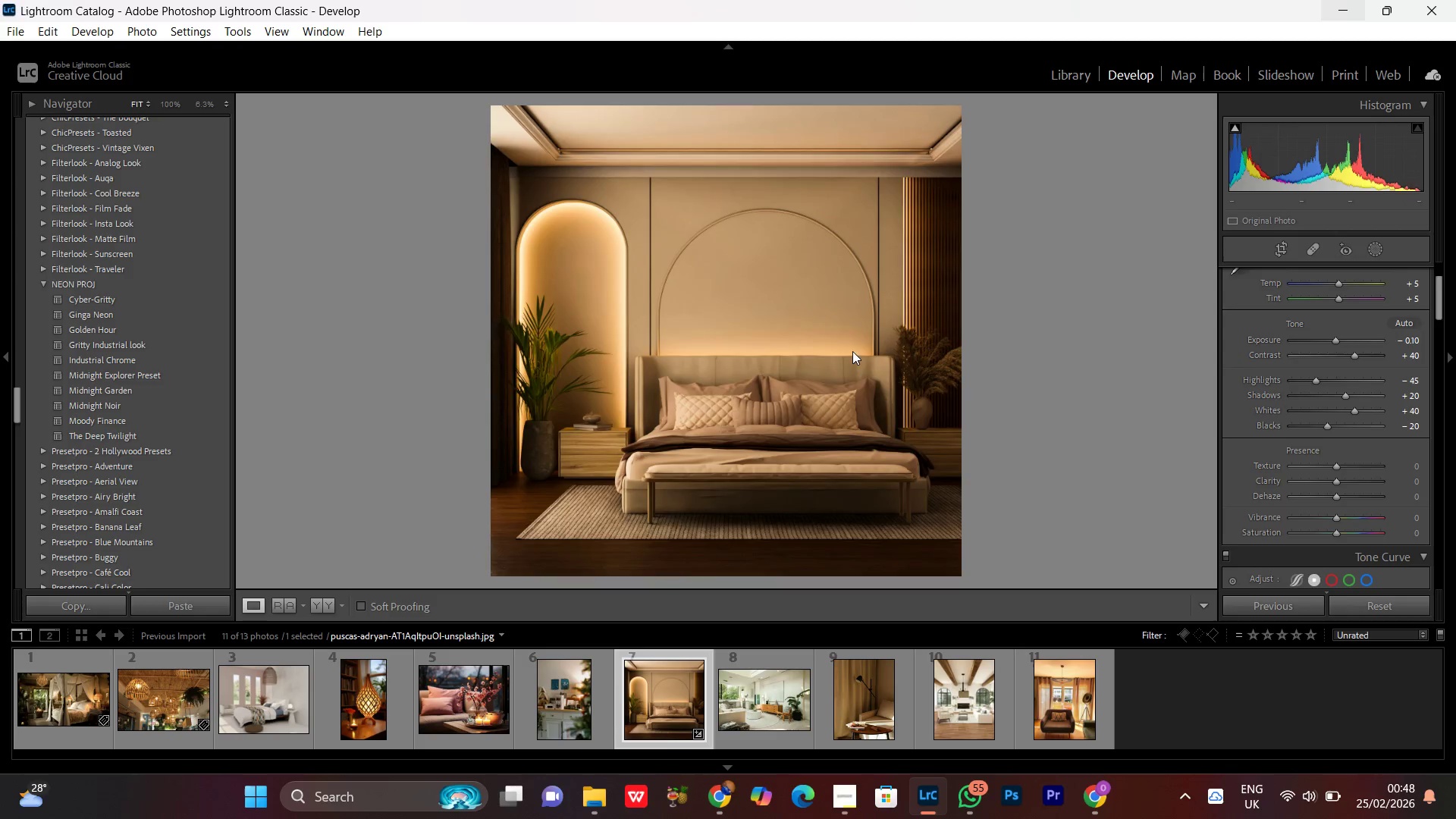 
triple_click([852, 351])
 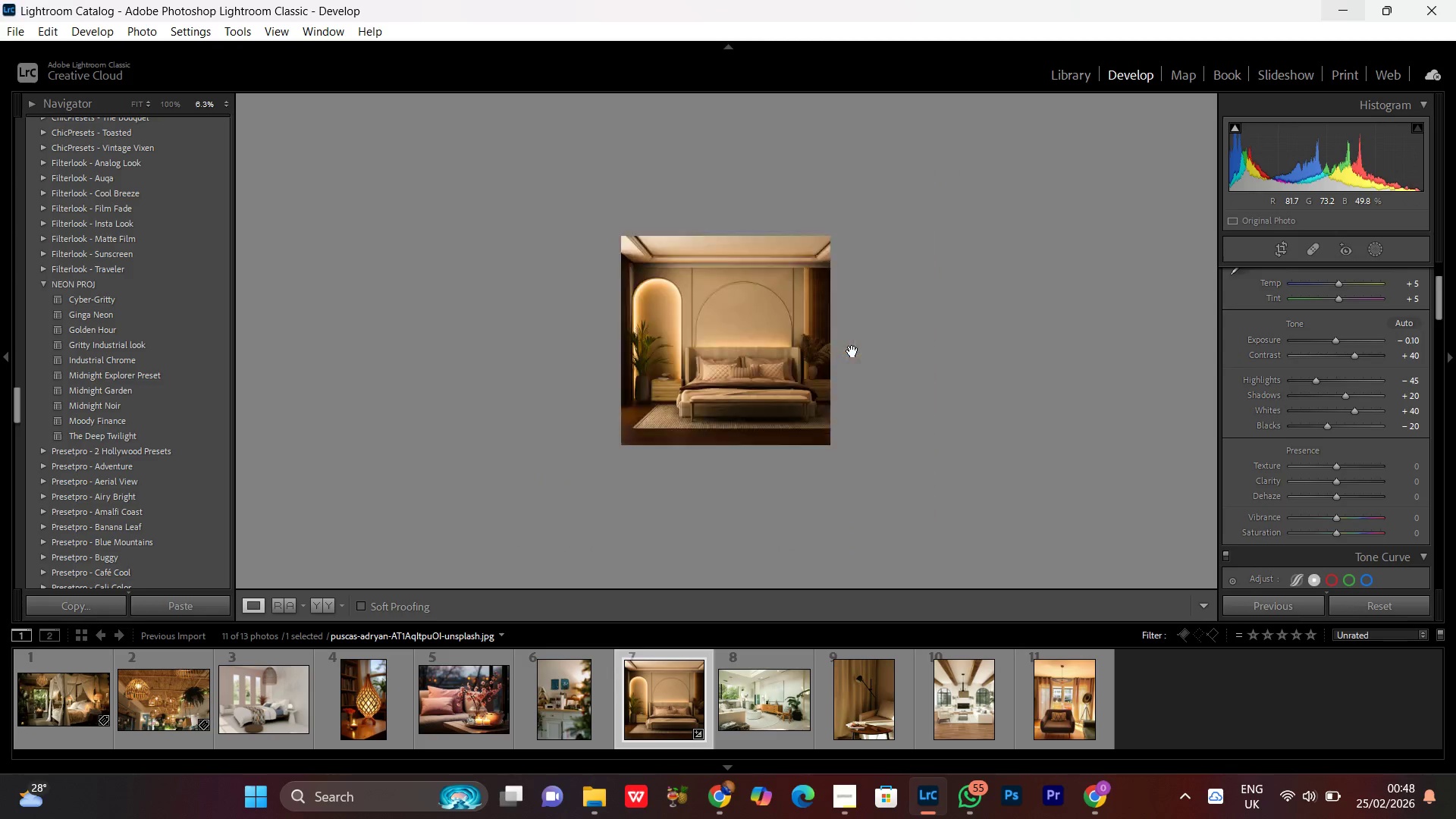 
triple_click([852, 350])
 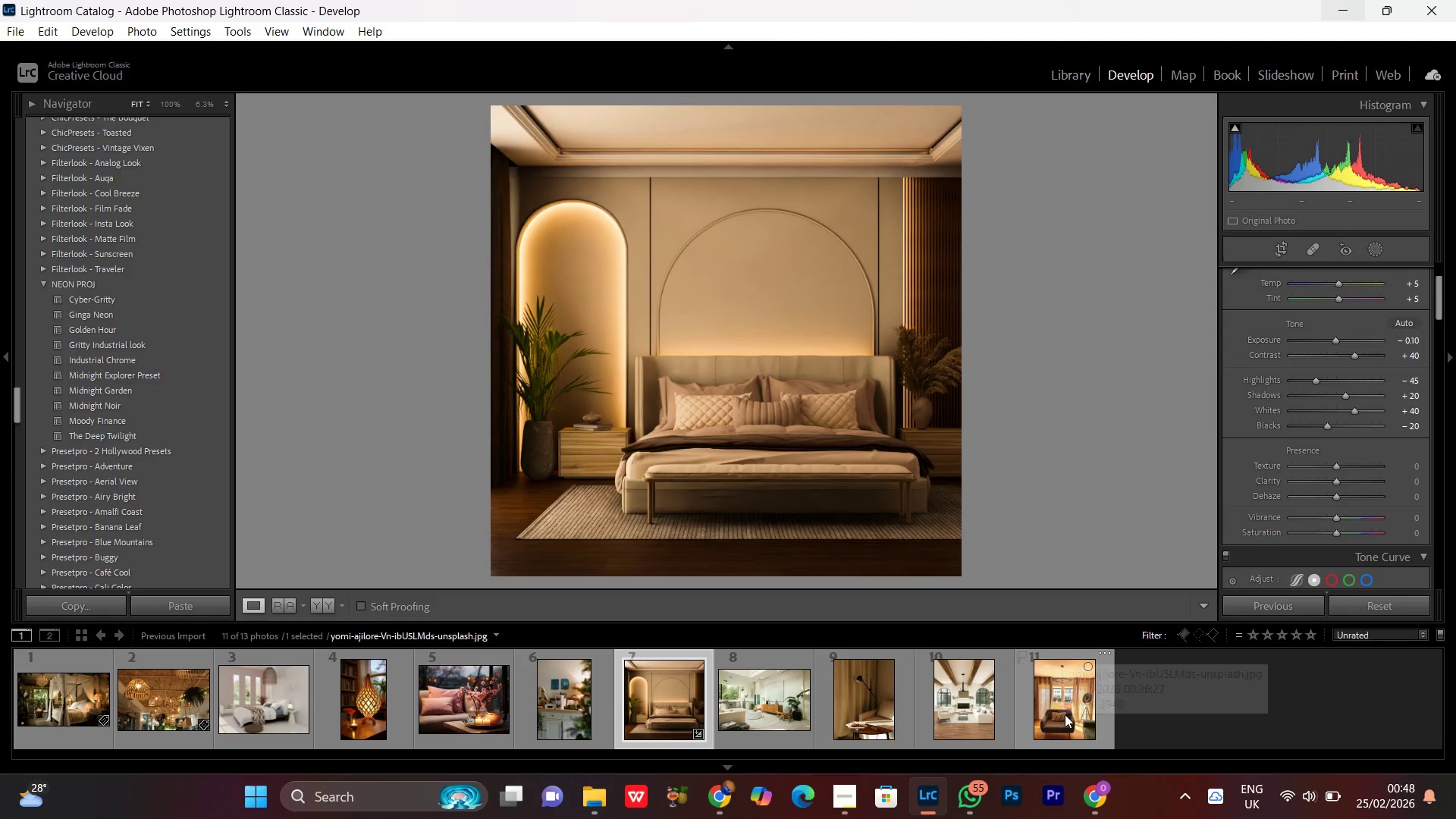 
hold_key(key=ShiftLeft, duration=0.52)
left_click([1066, 714])
 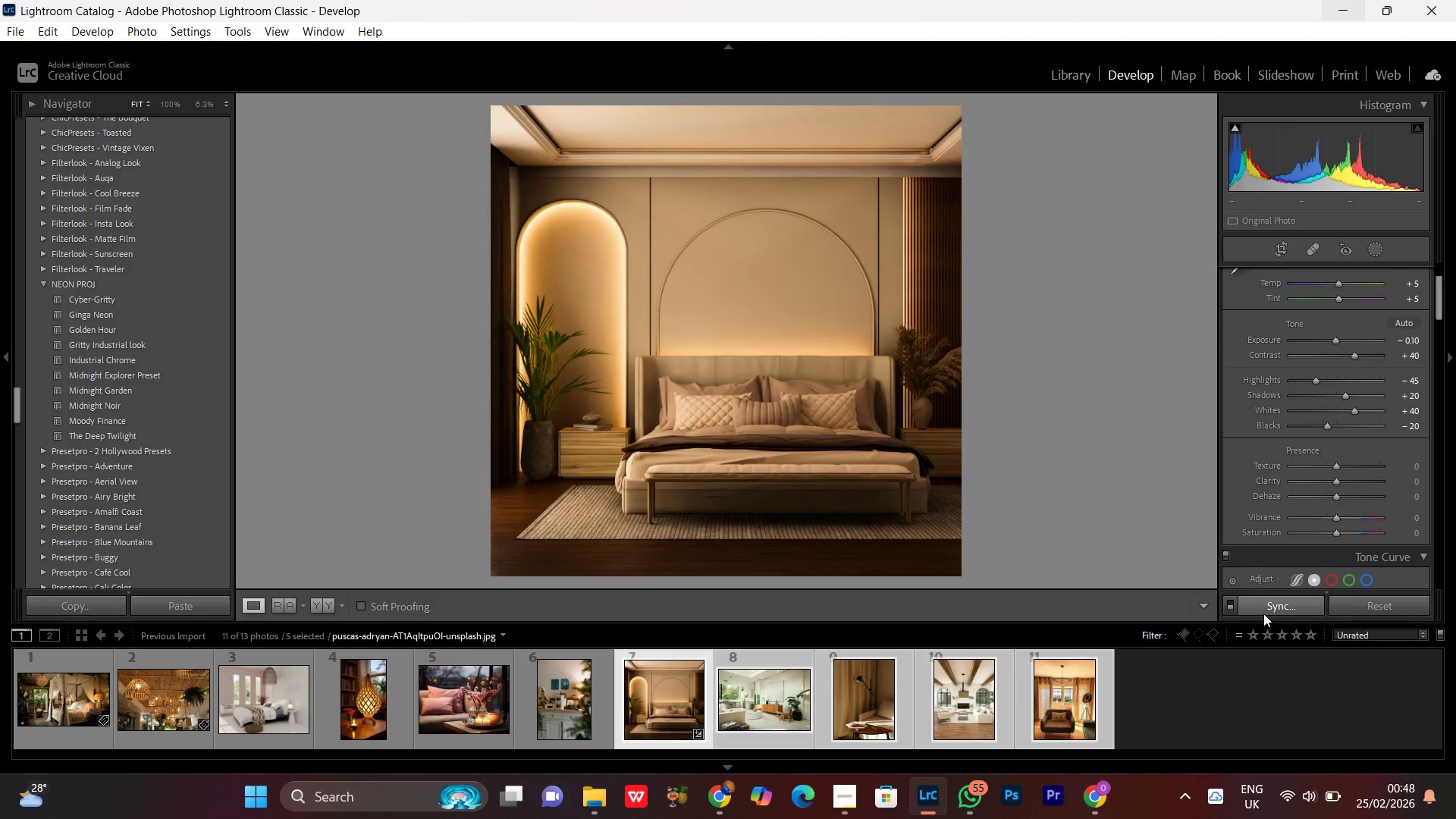 
left_click([1222, 704])
 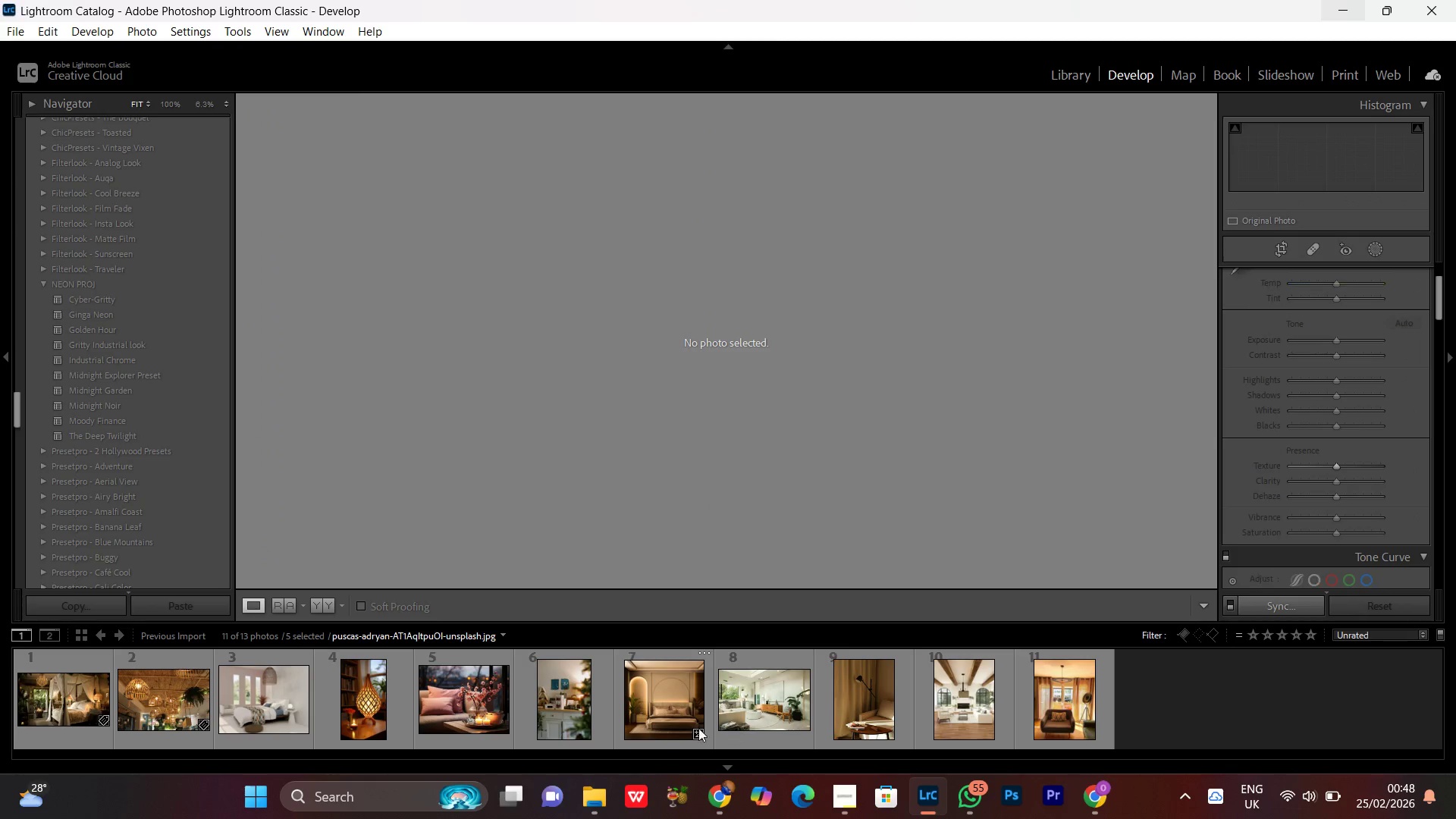 
left_click([654, 714])
 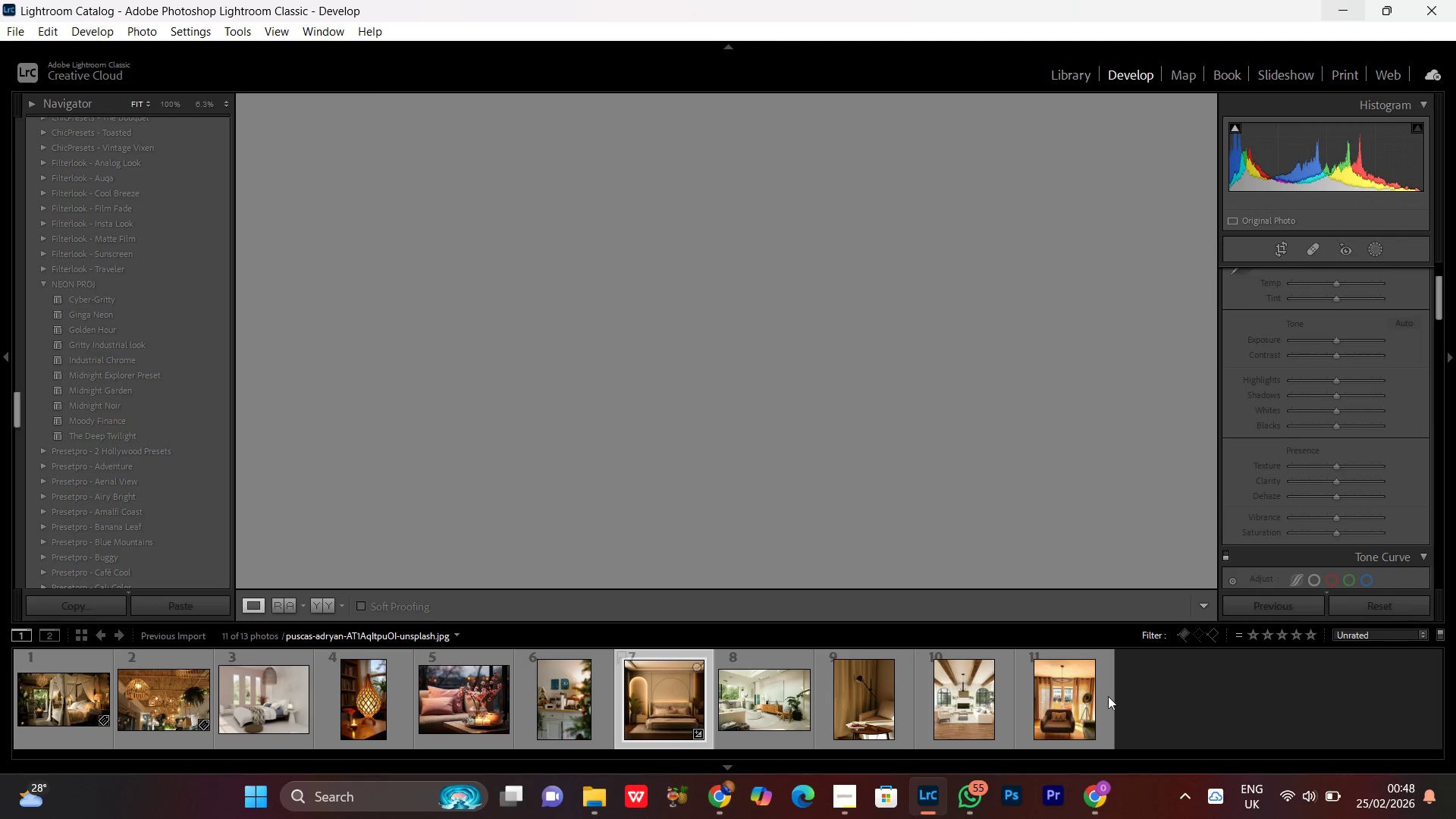 
hold_key(key=ShiftLeft, duration=0.61)
left_click([1046, 698])
 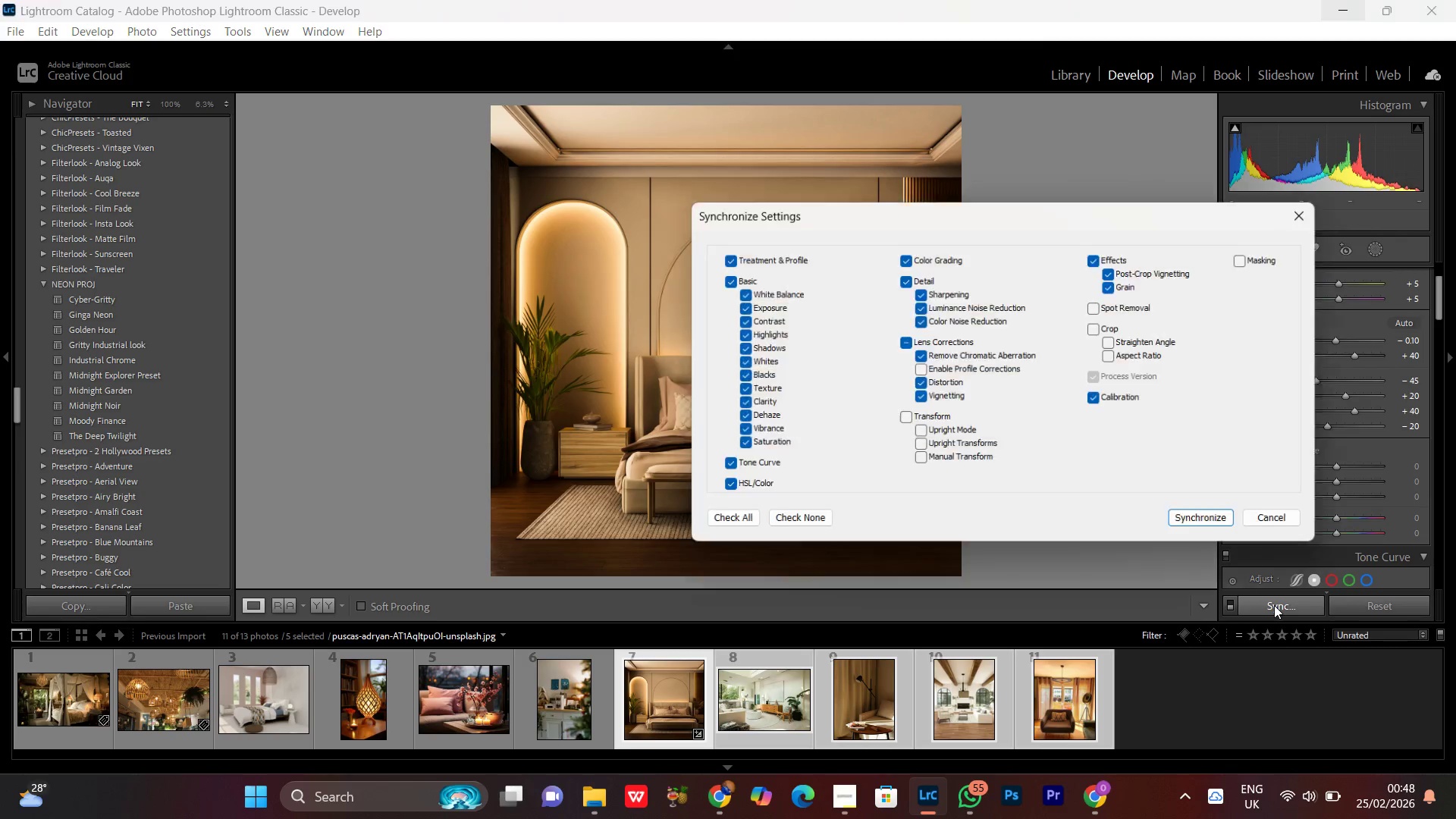 
key(Enter)
 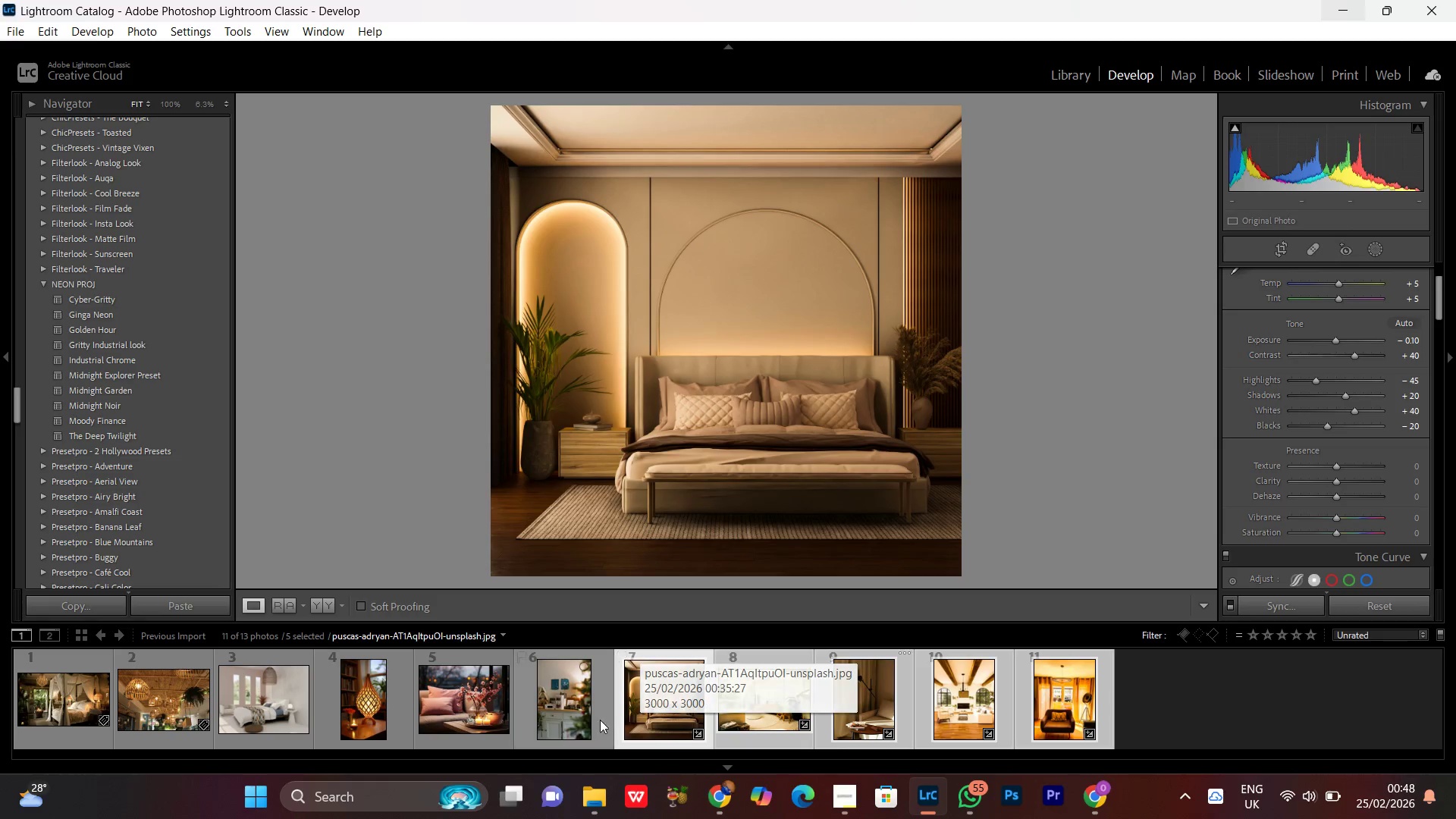 
left_click([567, 709])
 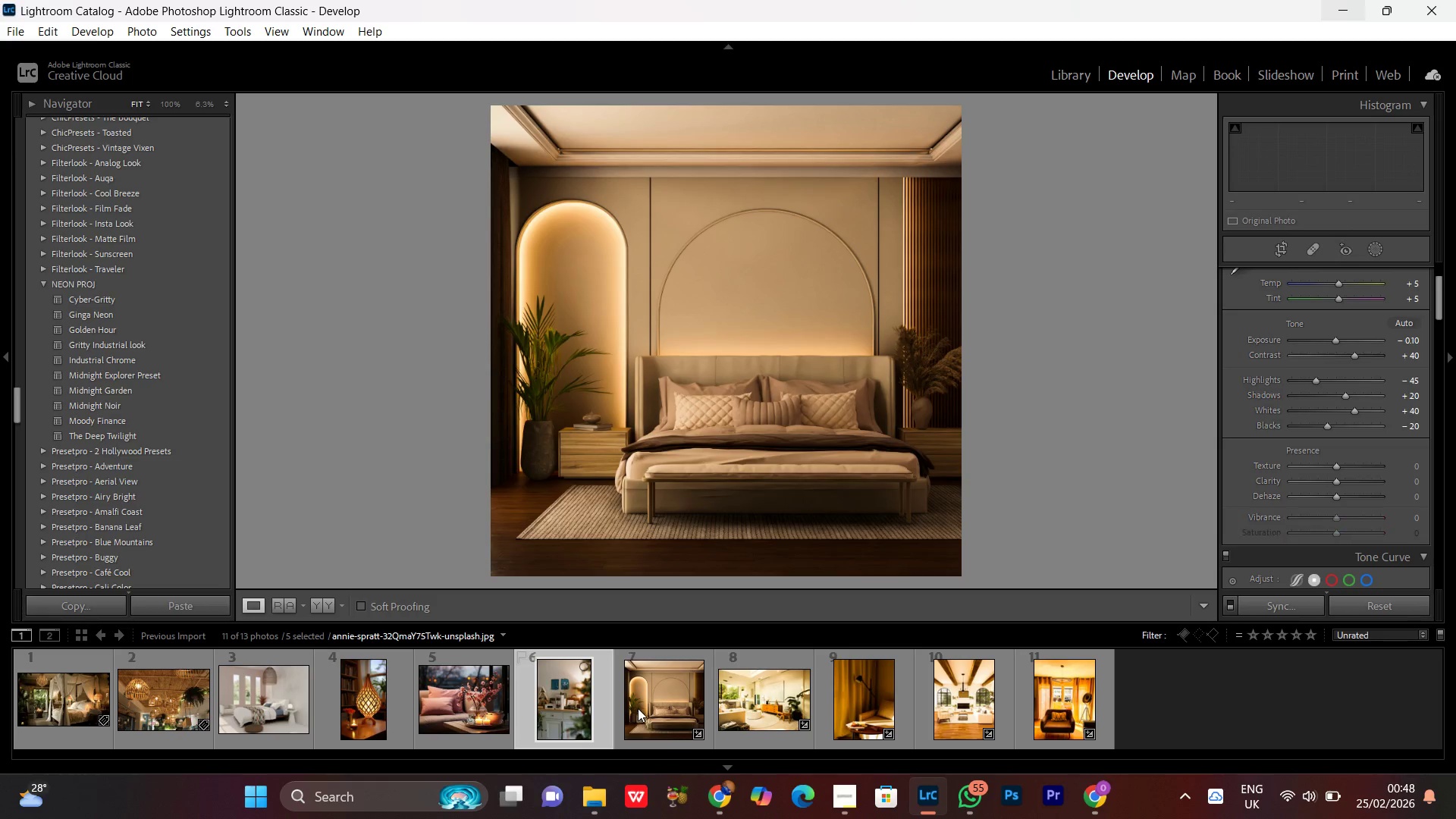 
left_click([641, 706])
 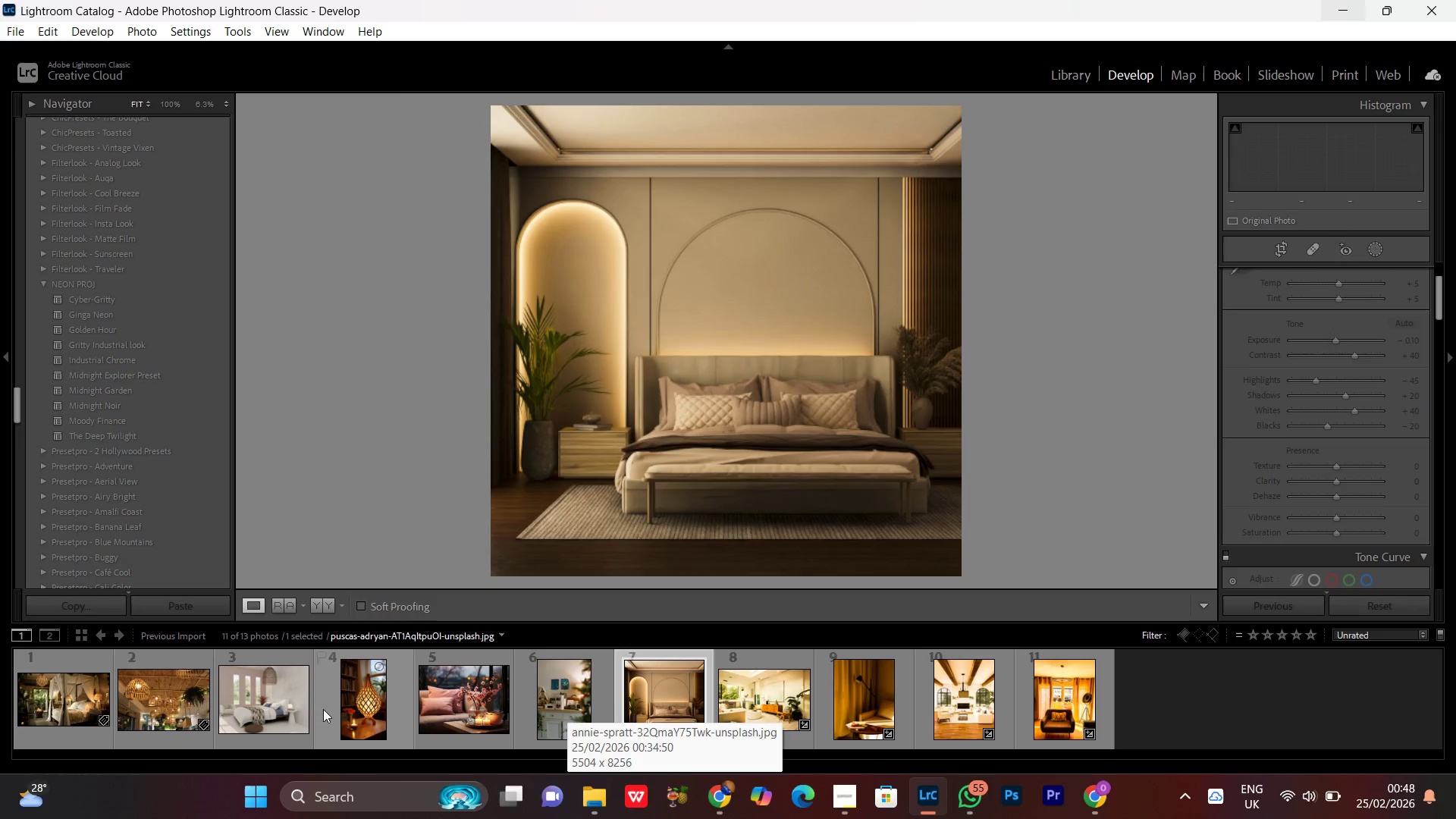 
hold_key(key=ShiftLeft, duration=0.47)
left_click([75, 707])
 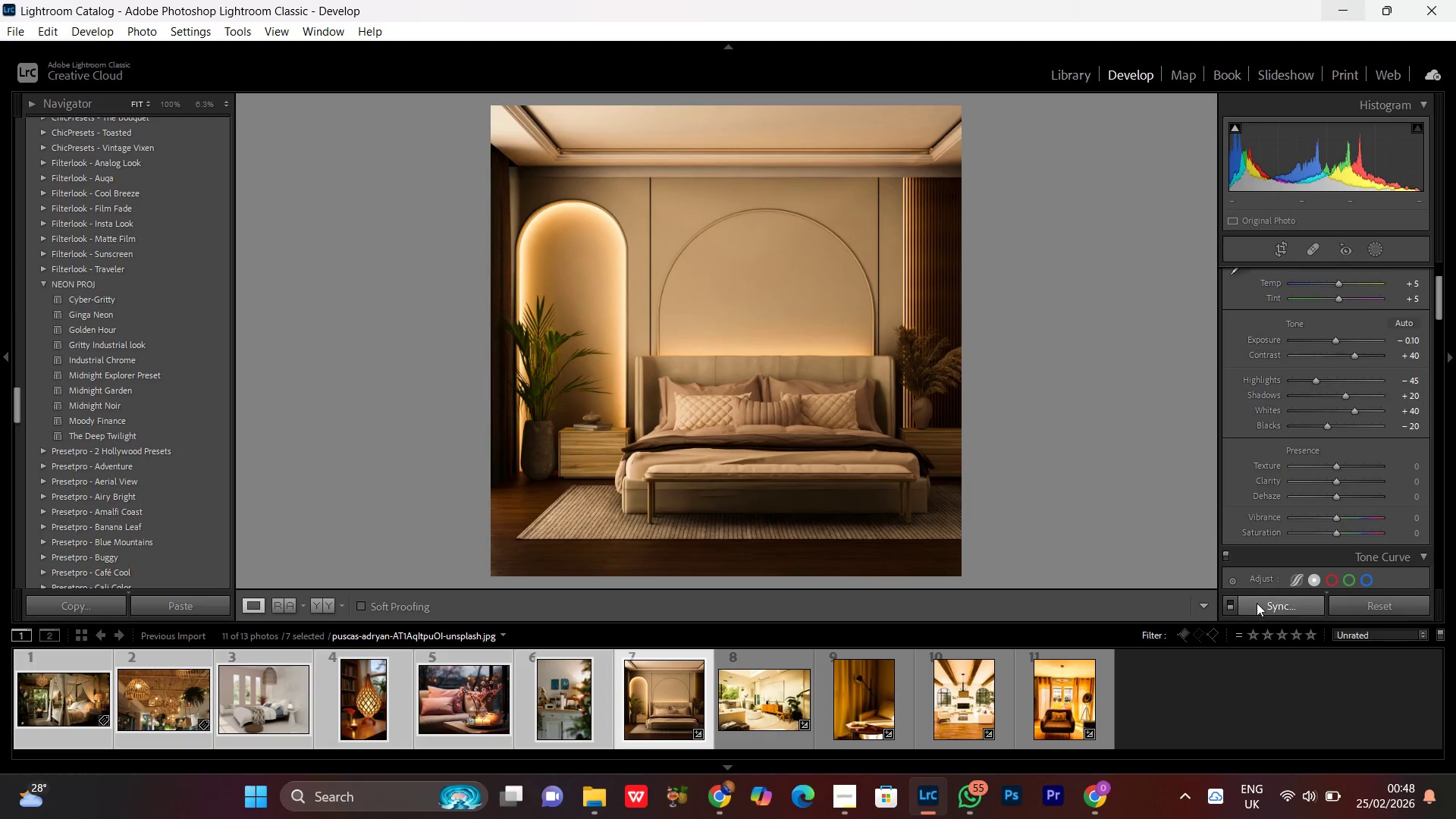 
scroll: coordinate [126, 708], scroll_direction: up, amount: 1.0
 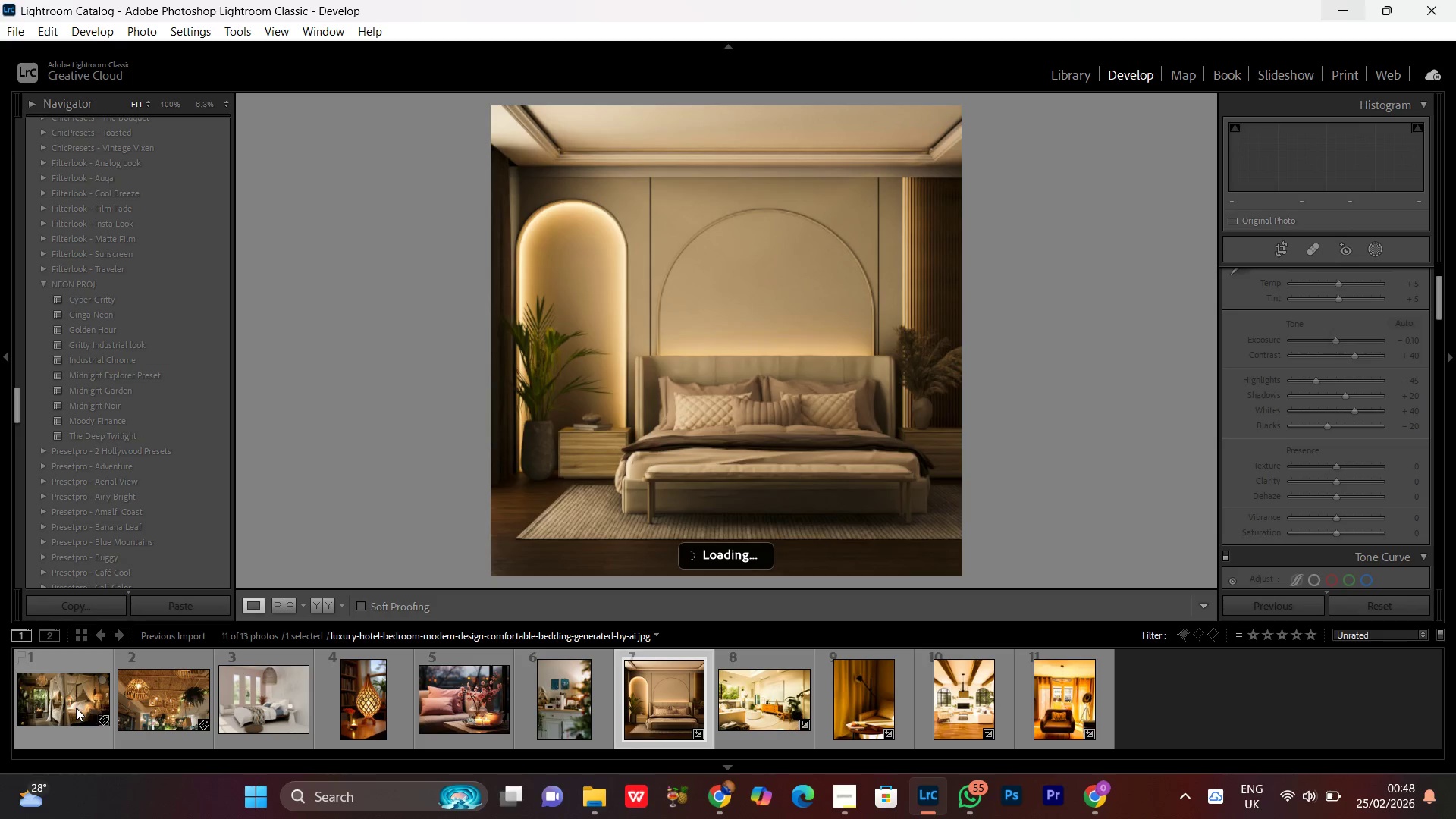 
key(Enter)
 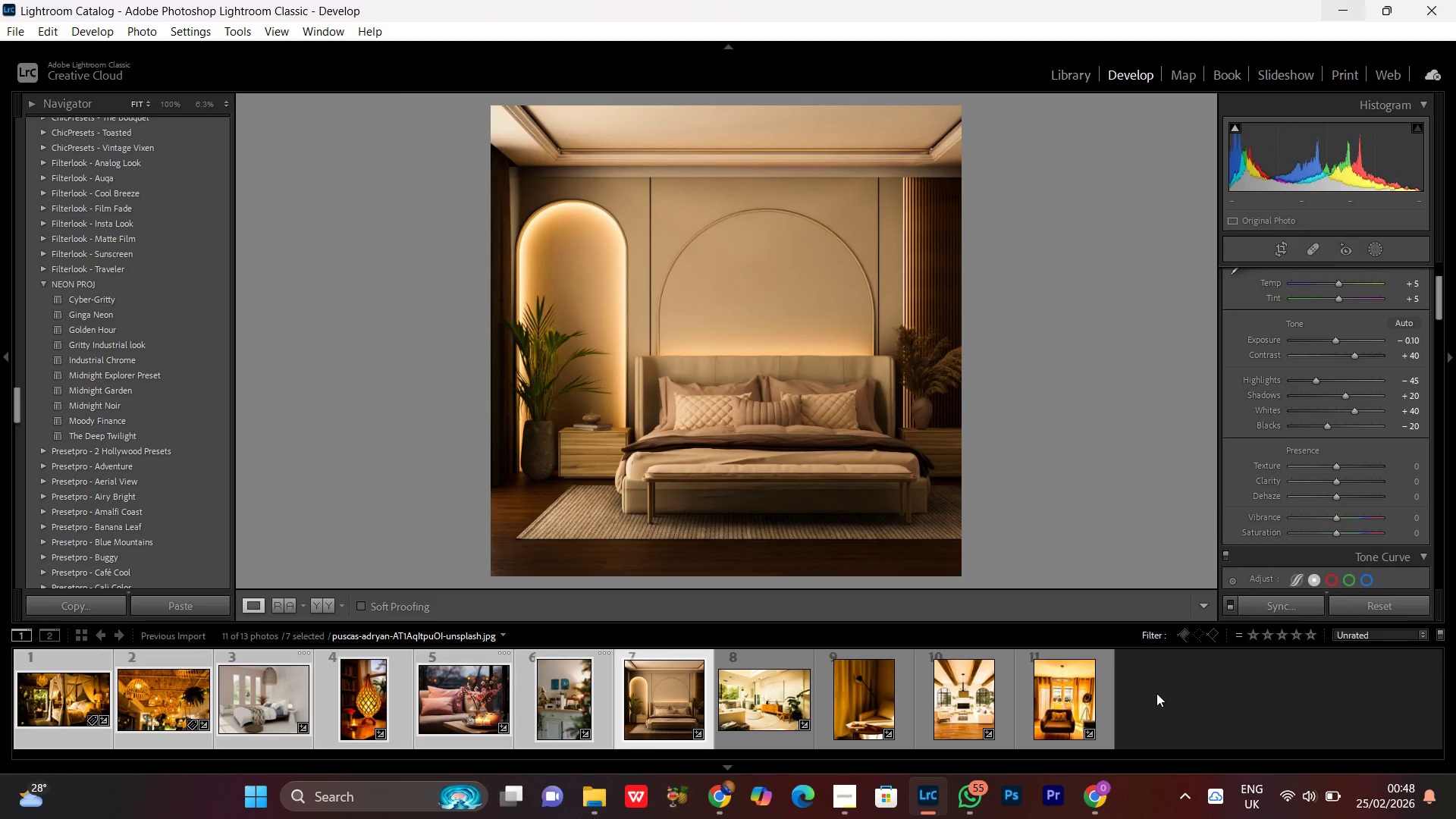 
left_click([1156, 693])
 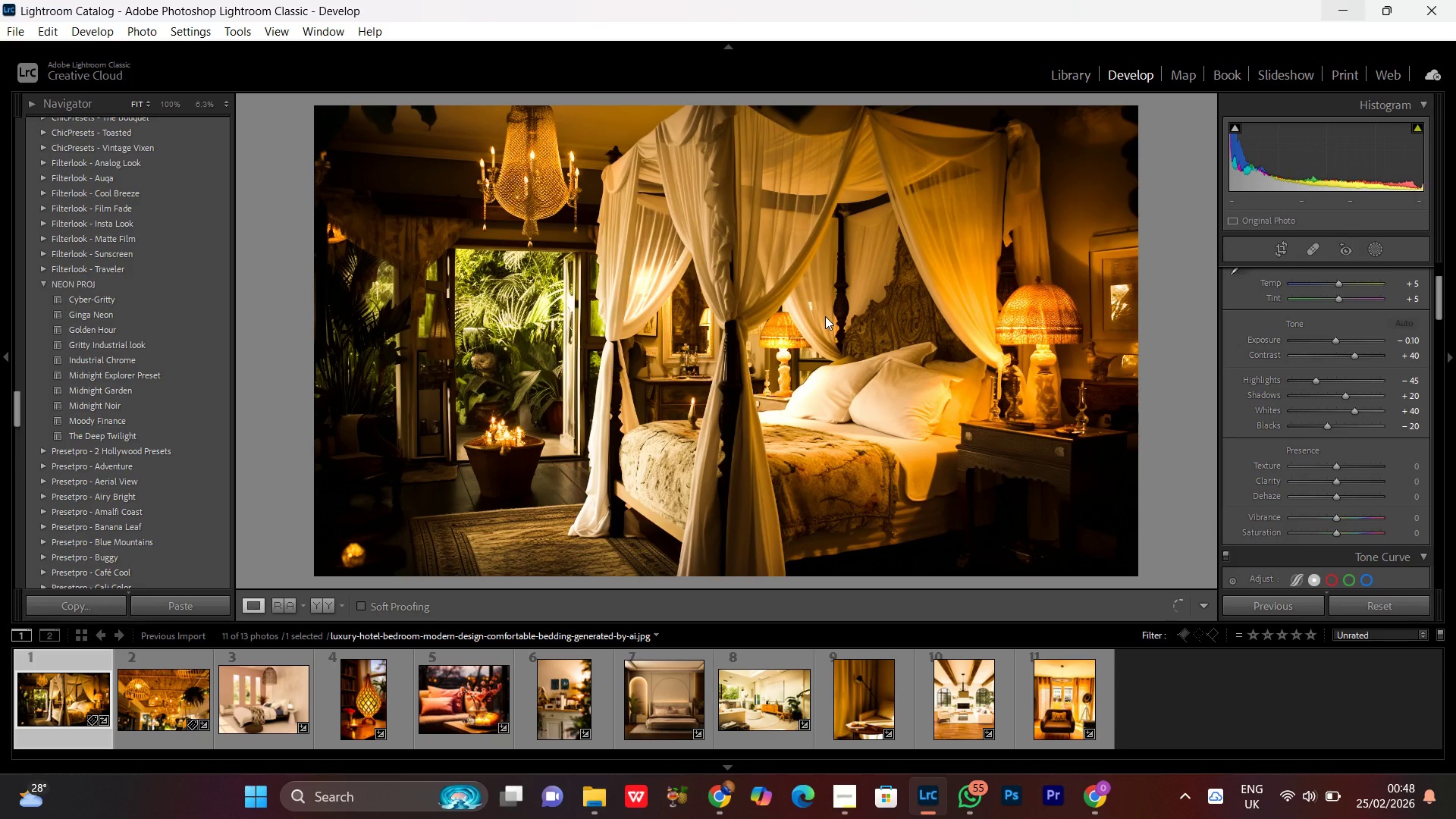 
double_click([852, 343])
 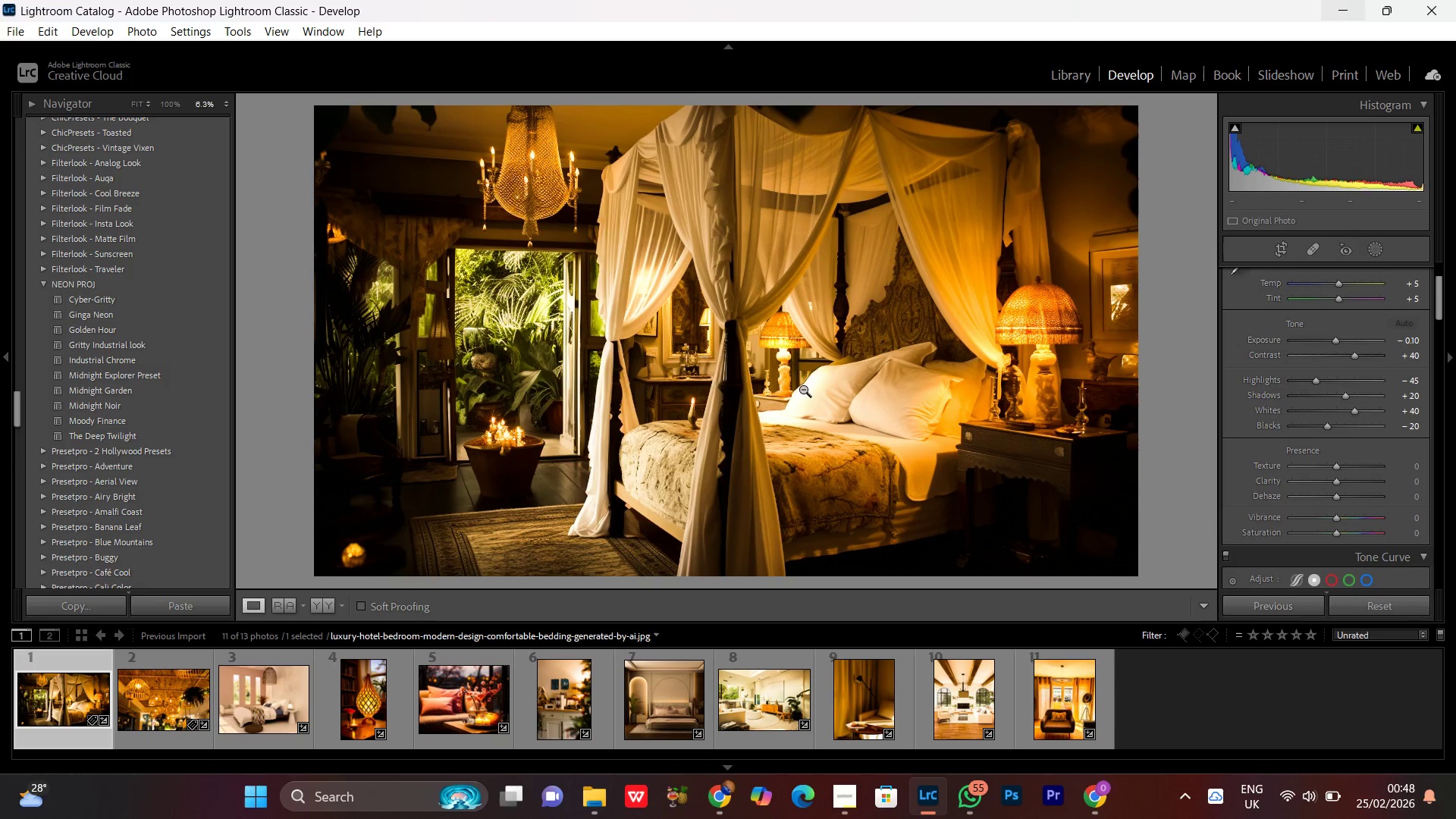 
left_click([802, 368])
 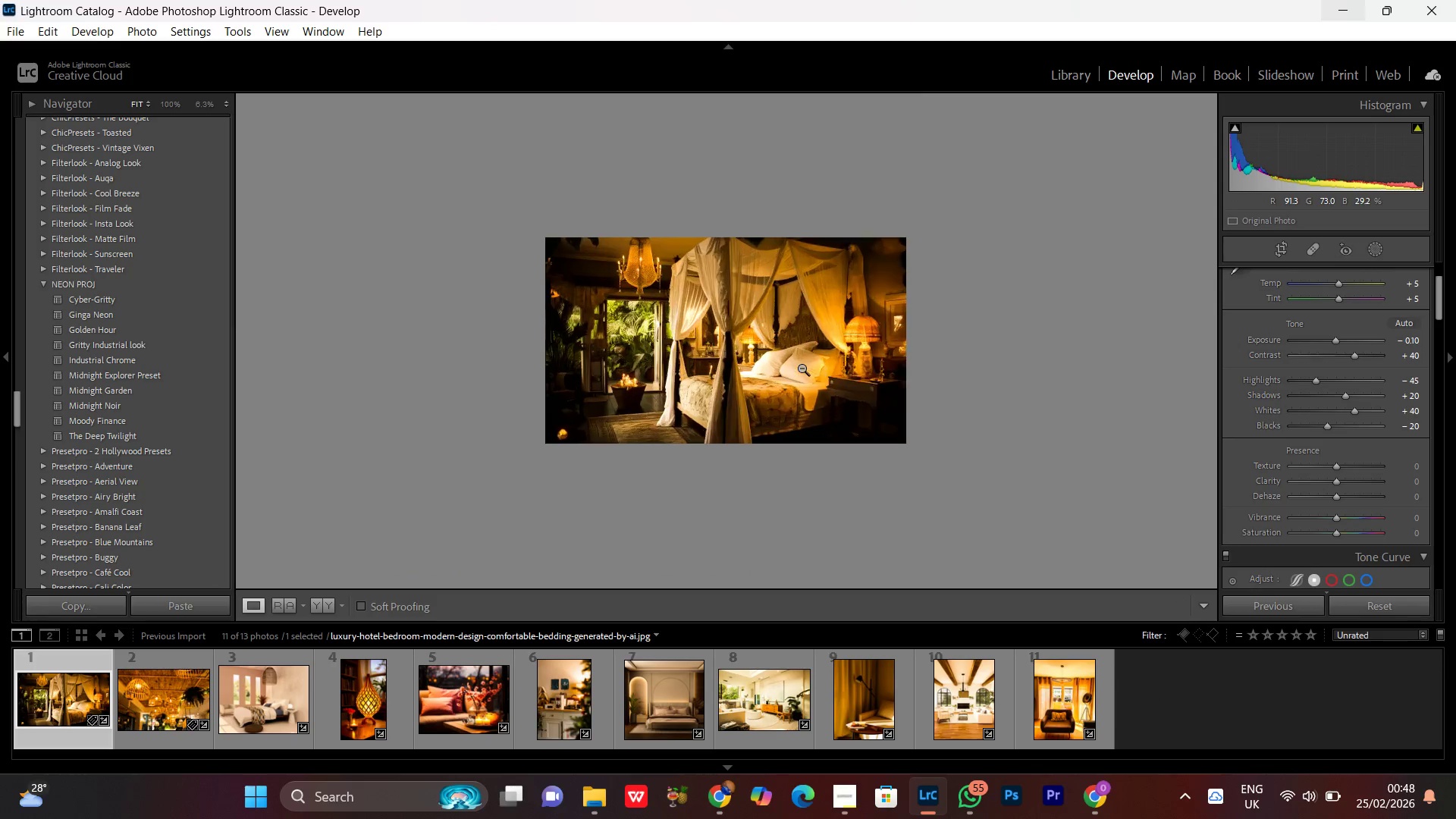 
double_click([802, 368])
 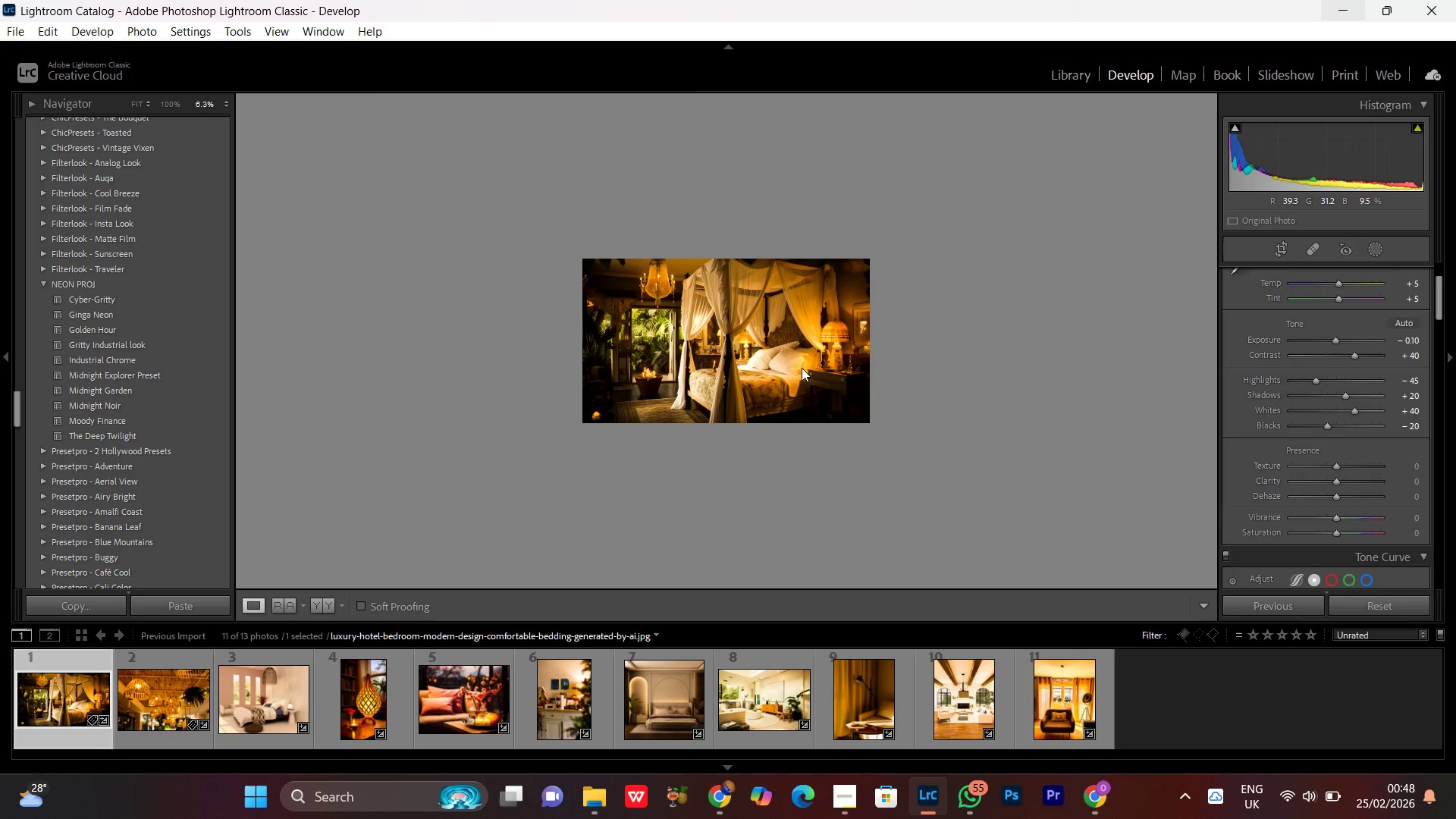 
triple_click([802, 368])
 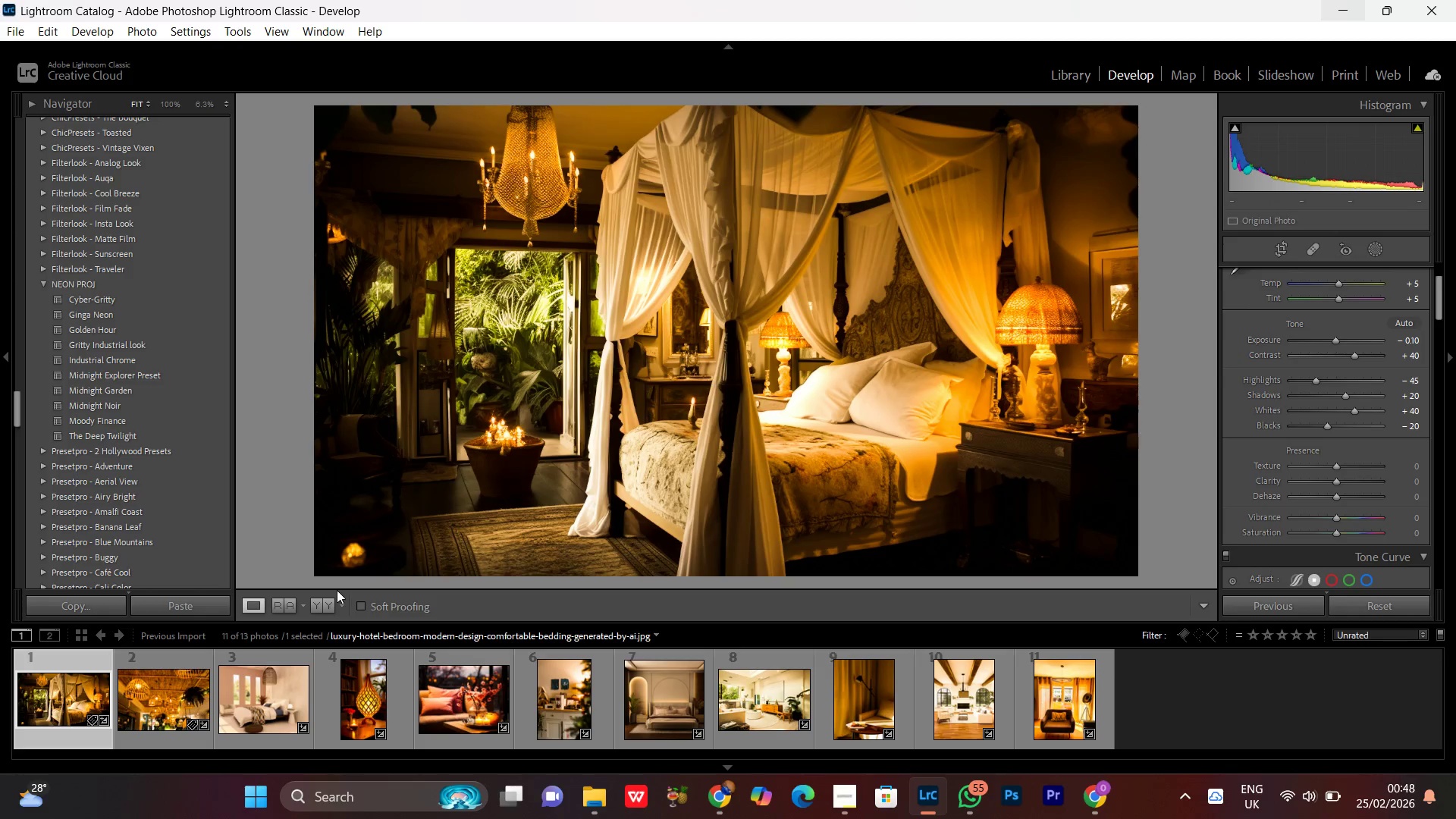 
left_click([325, 607])
 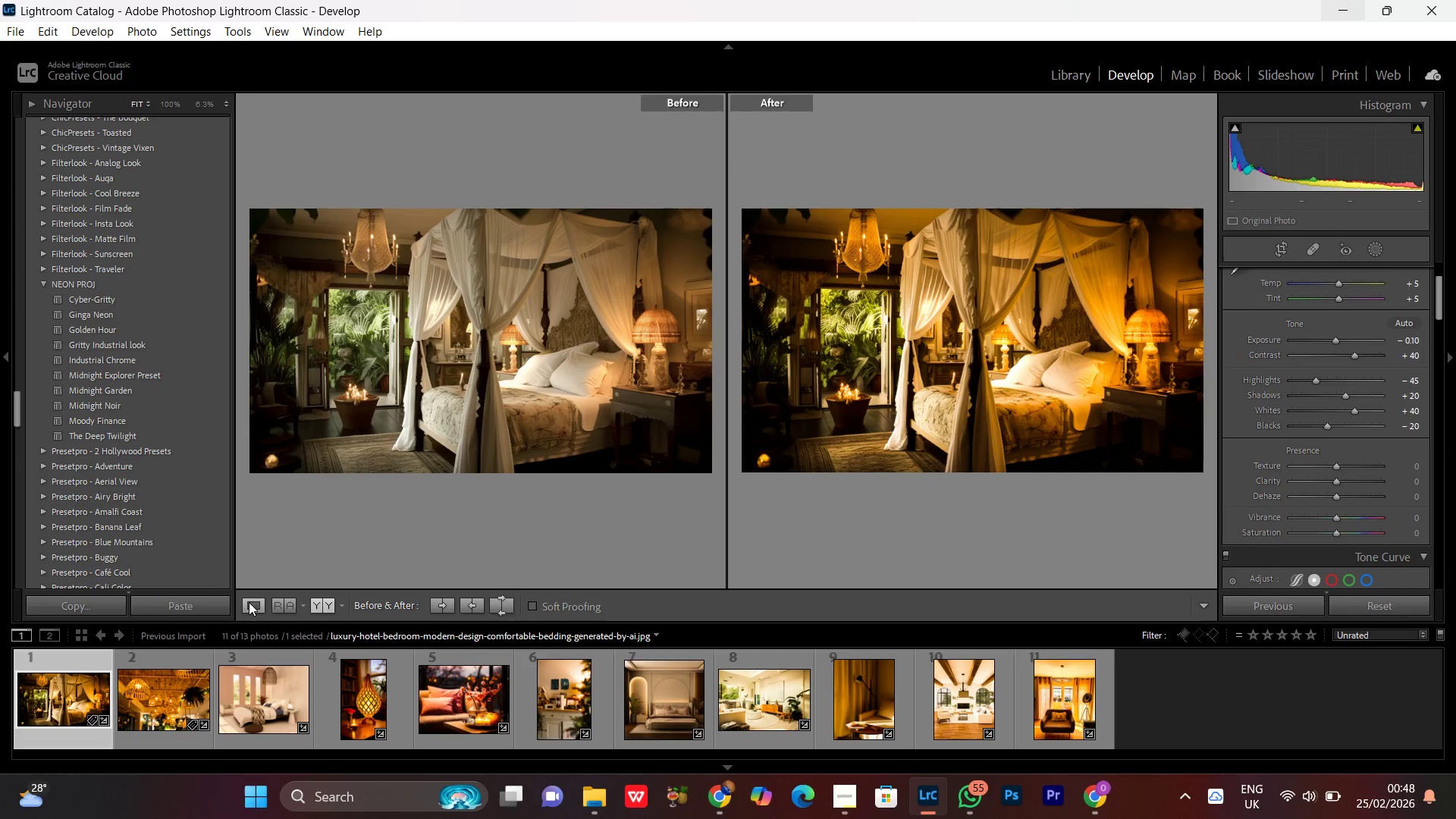 
double_click([728, 410])
 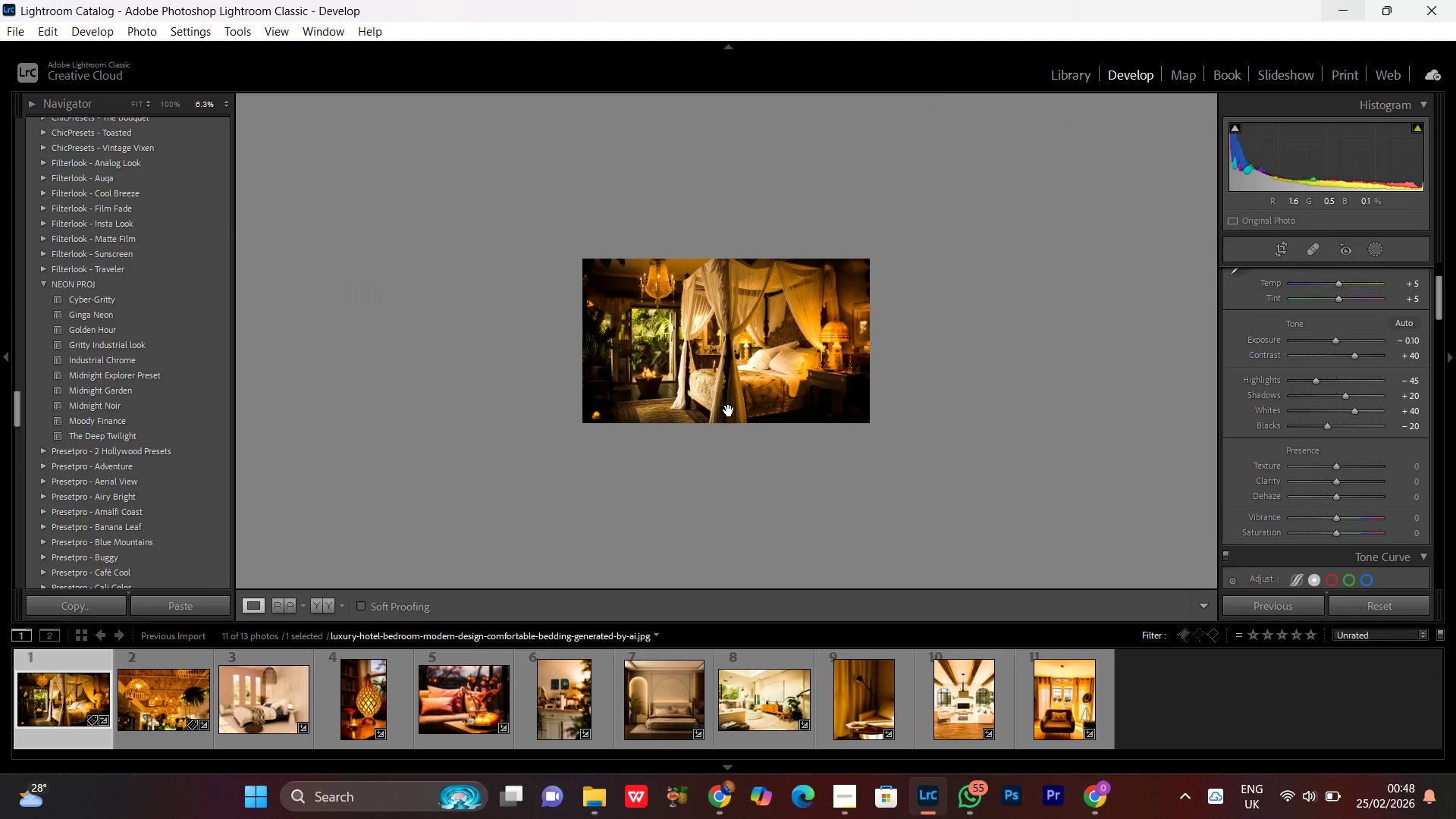 
triple_click([729, 410])
 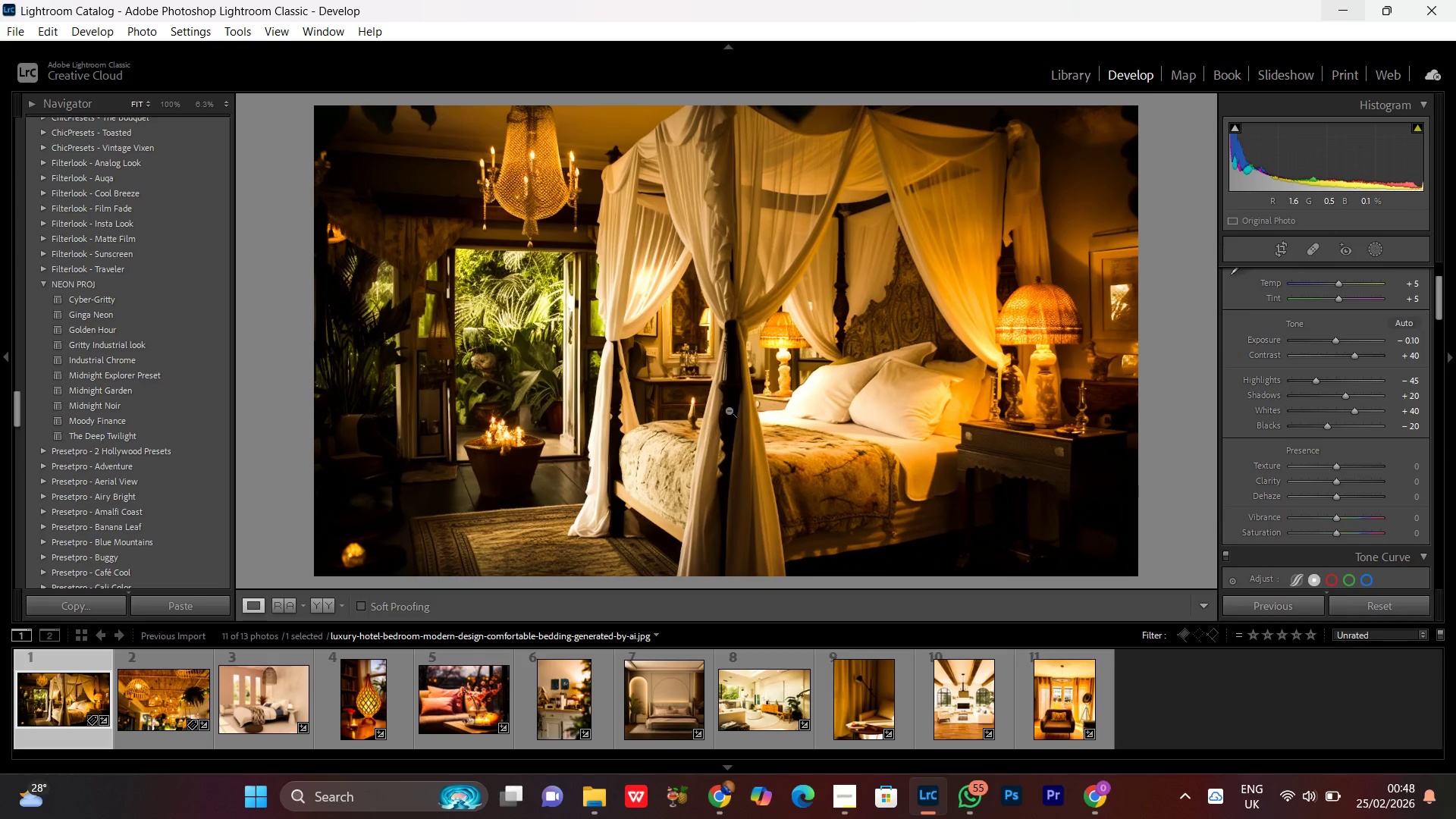 
triple_click([729, 410])
 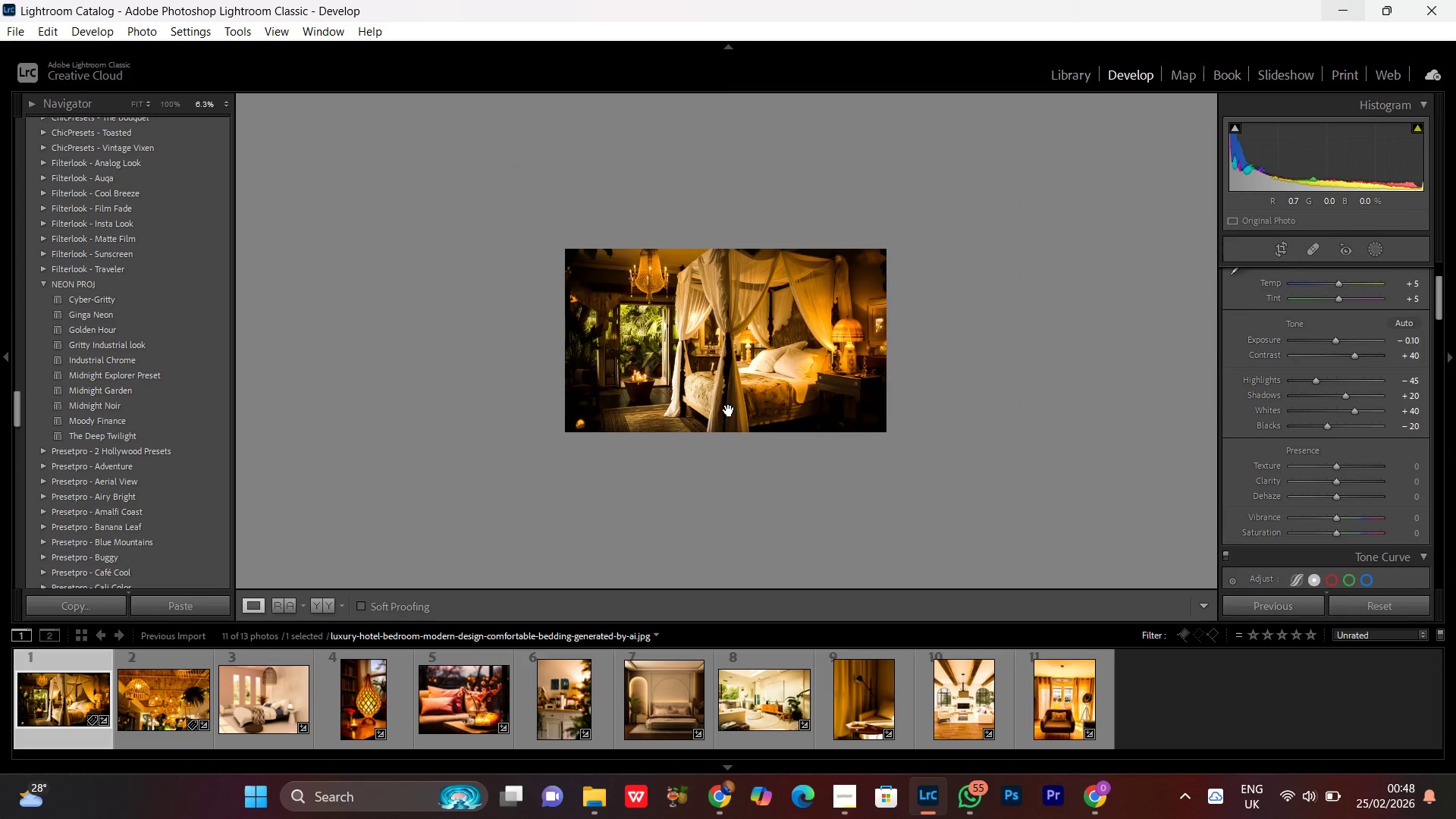 
triple_click([729, 410])
 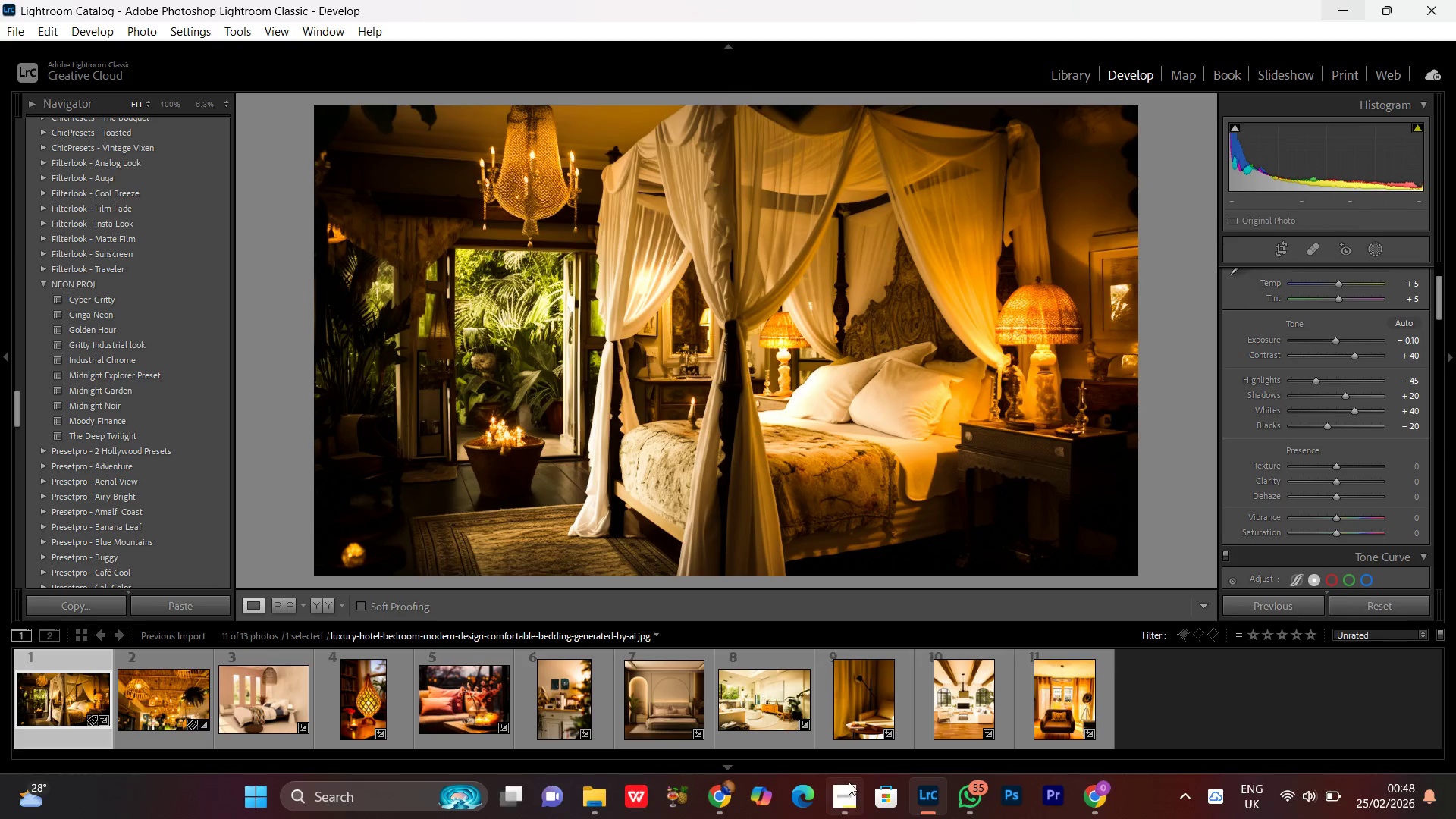 
left_click([846, 806])